 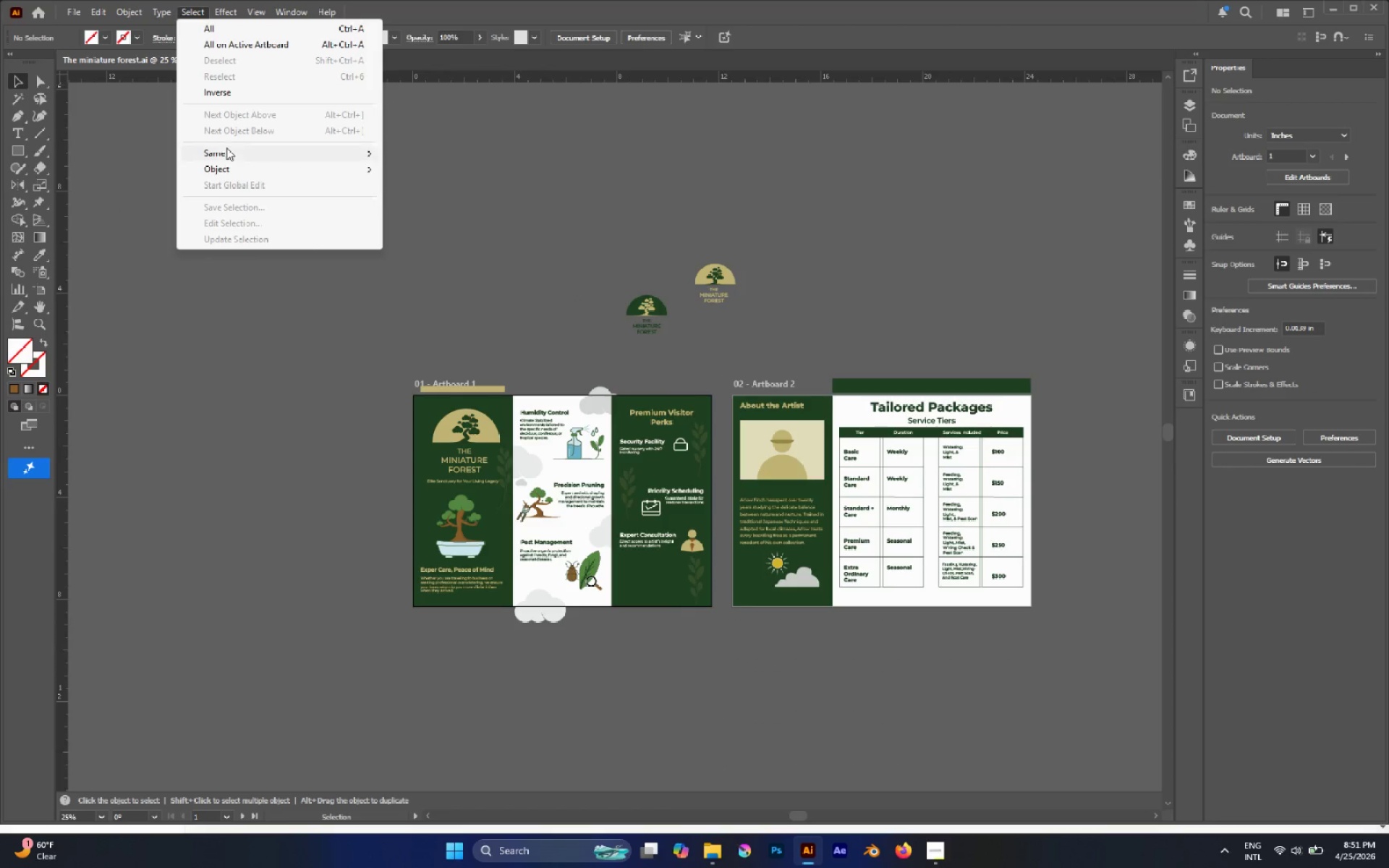 
left_click([416, 276])
 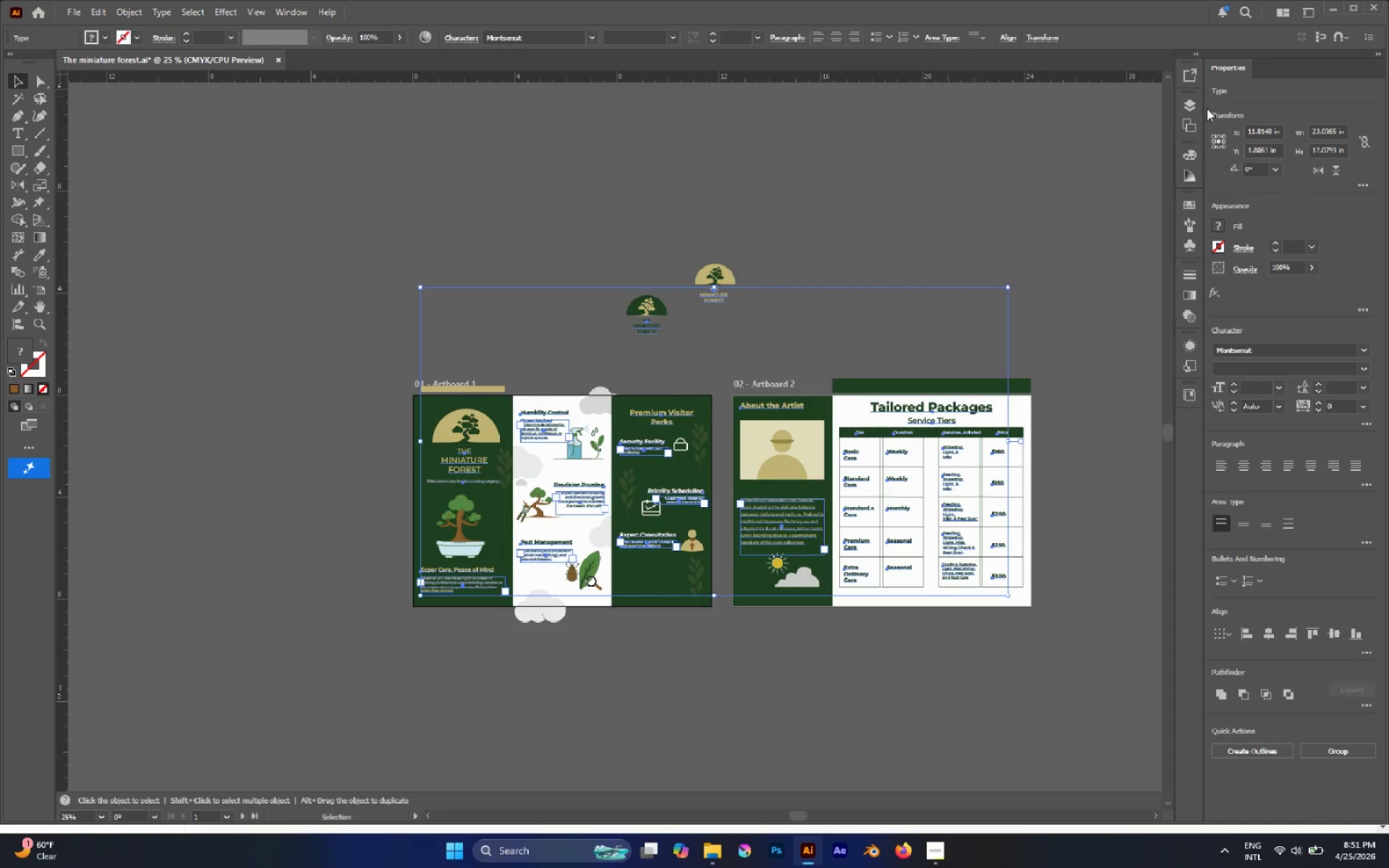 
left_click([1197, 109])
 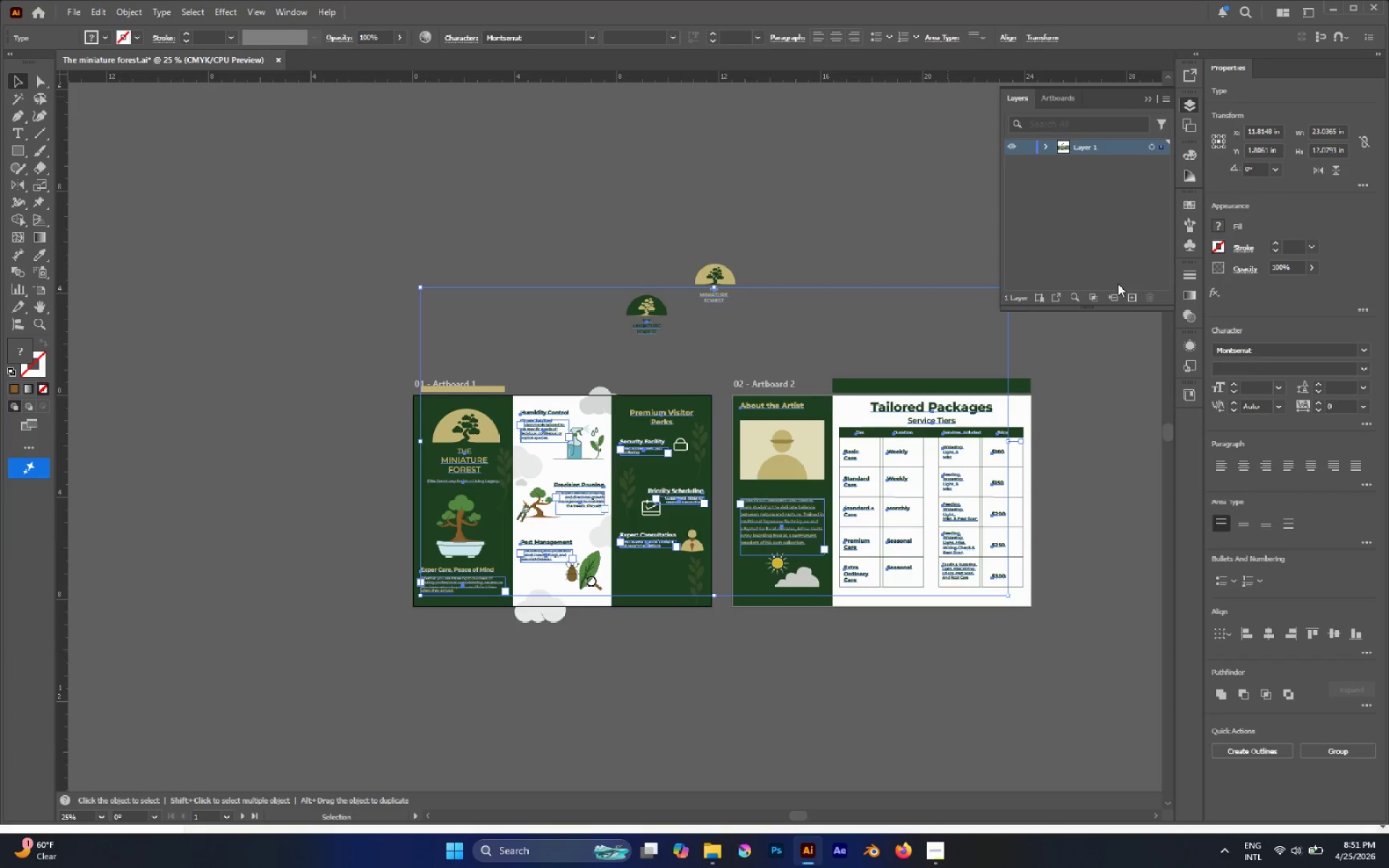 
left_click([1129, 297])
 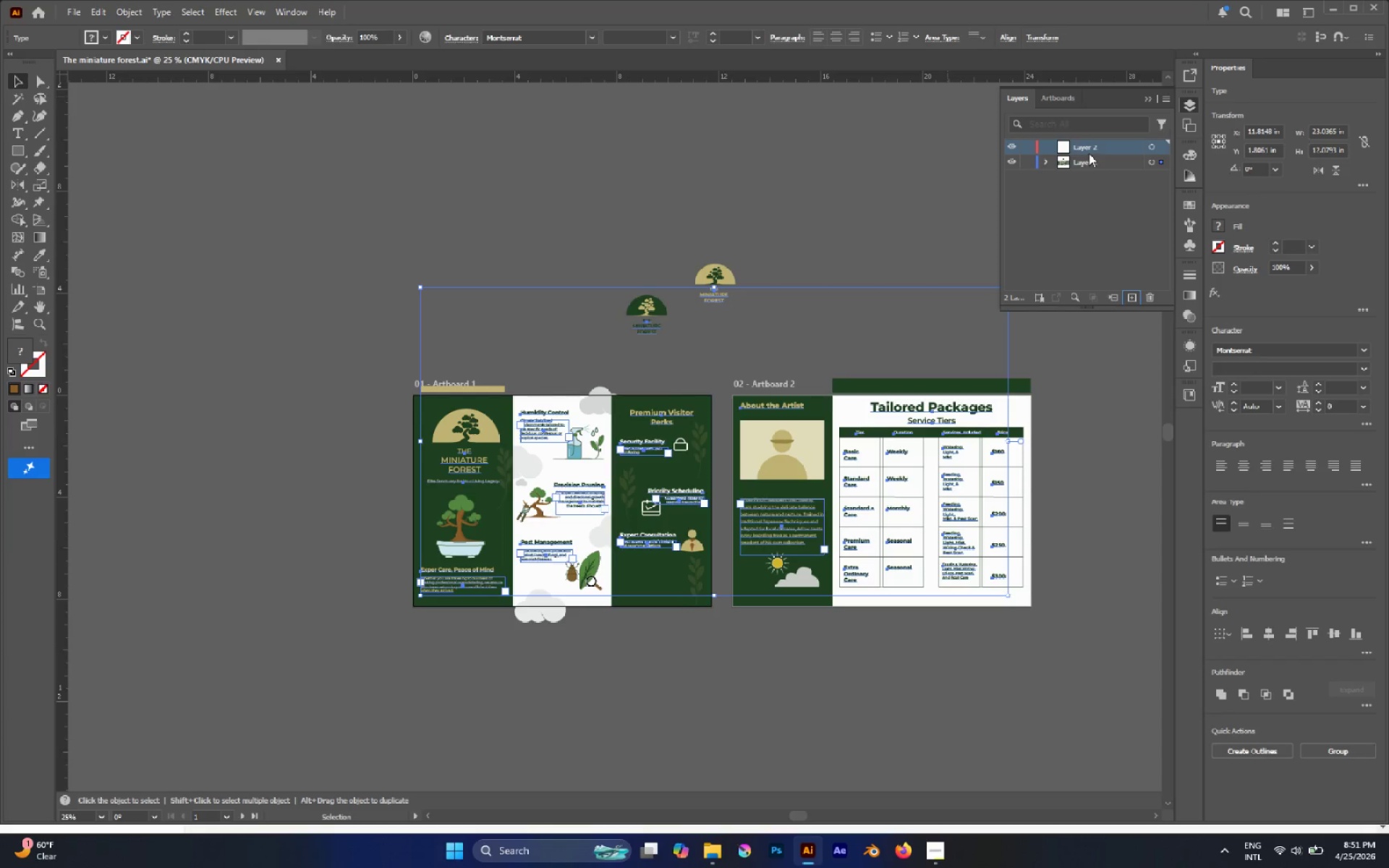 
double_click([1089, 151])
 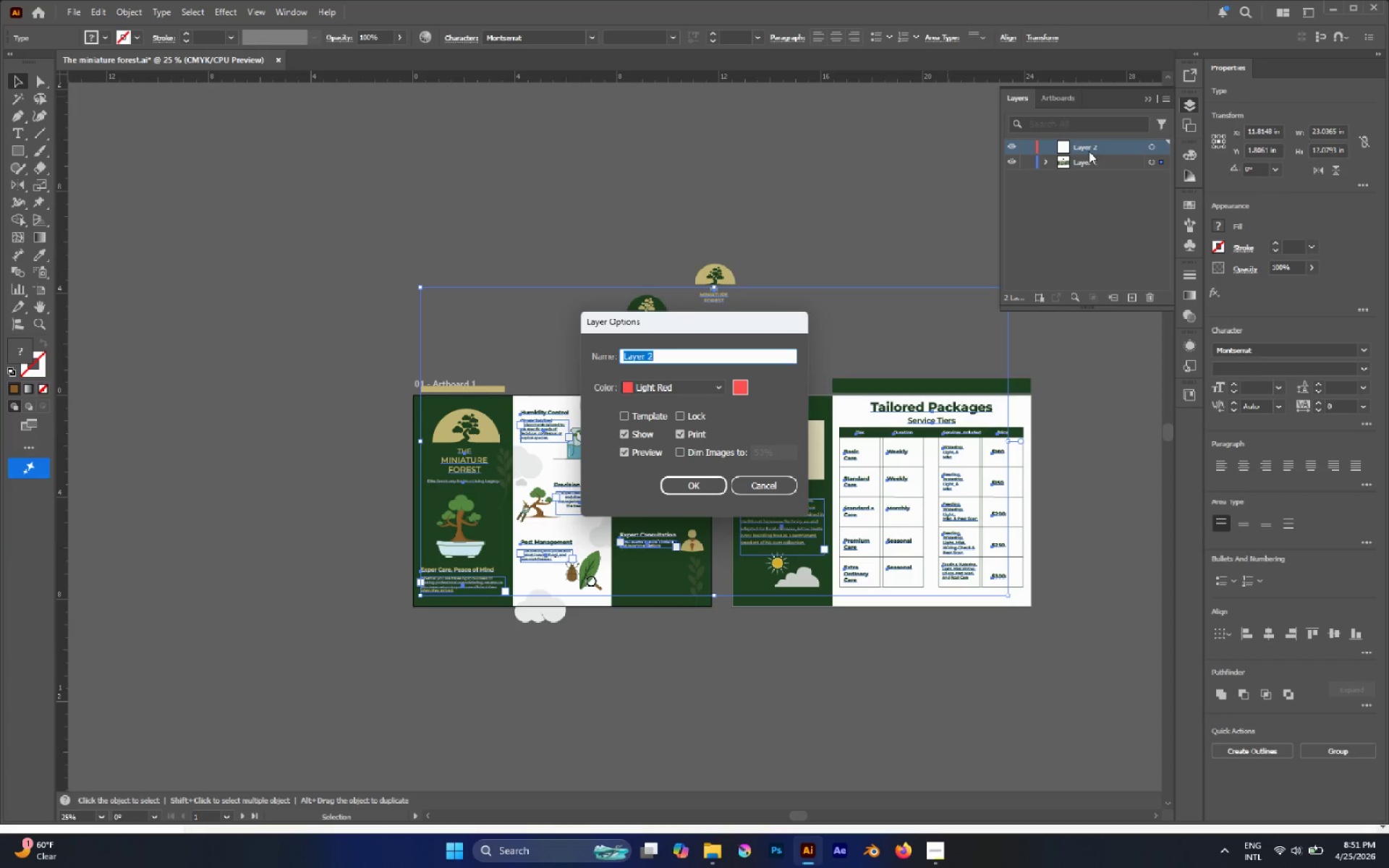 
type(tYPE)
key(Backspace)
key(Backspace)
key(Backspace)
key(Backspace)
key(Backspace)
type(Typography)
 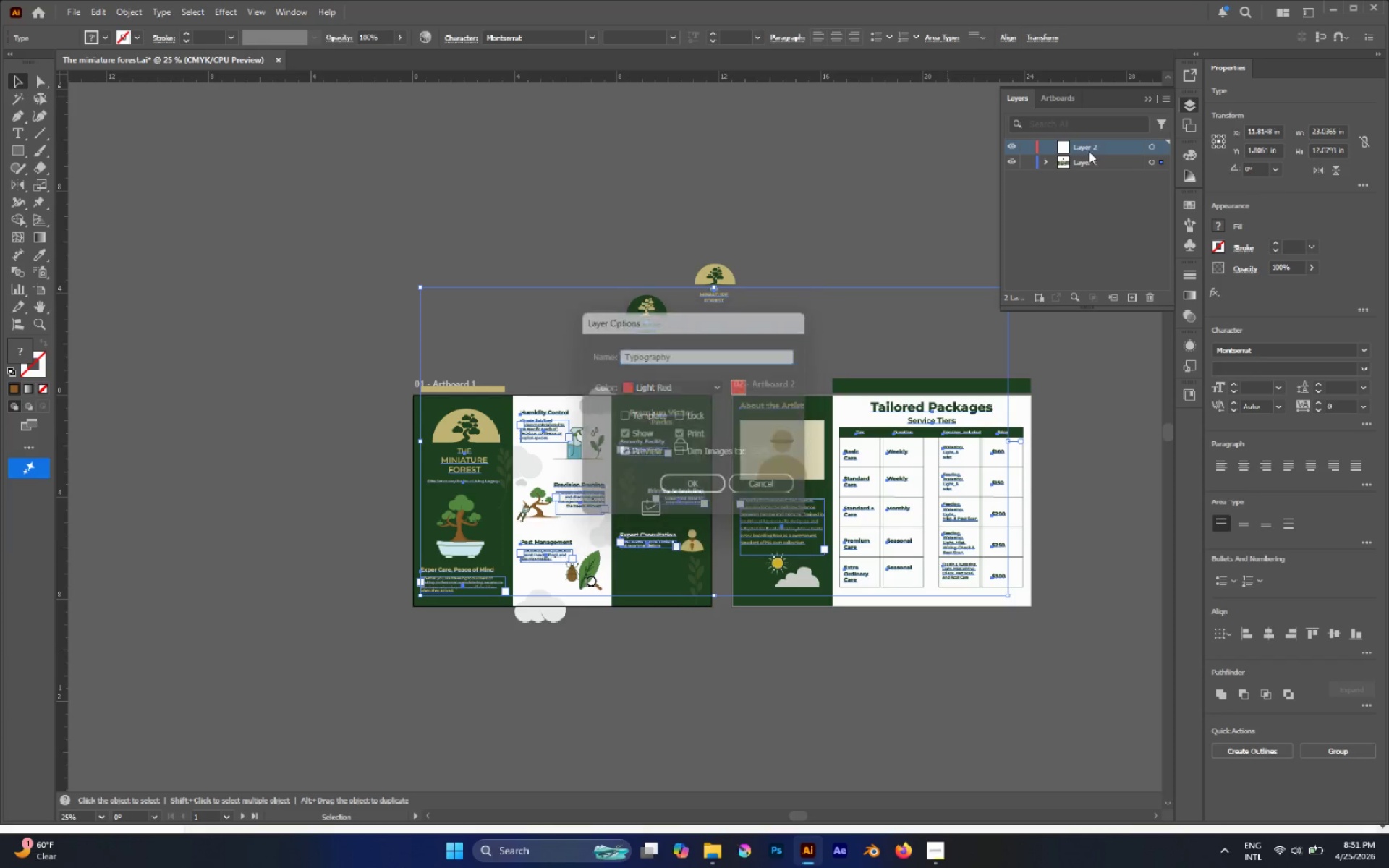 
 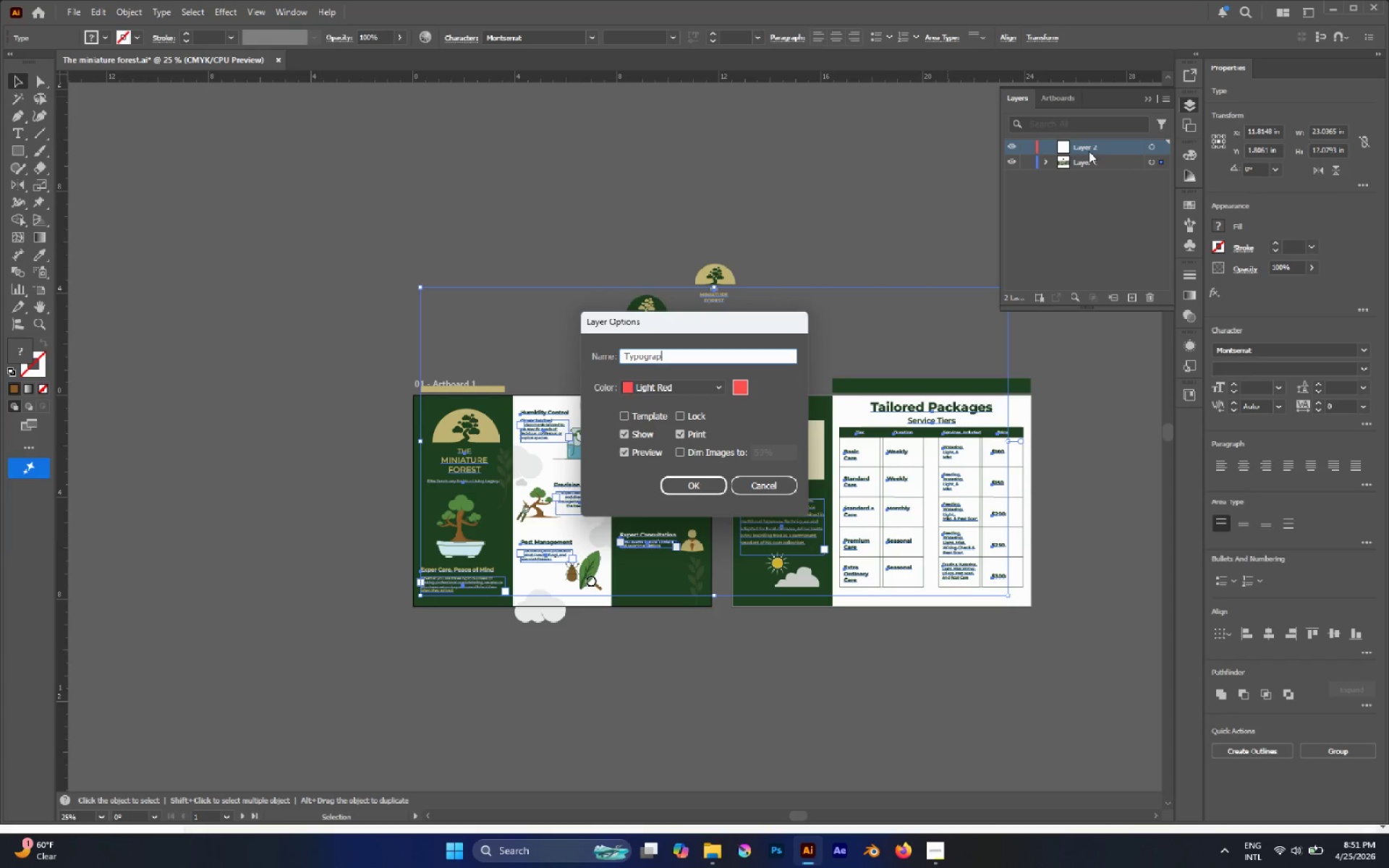 
key(Enter)
 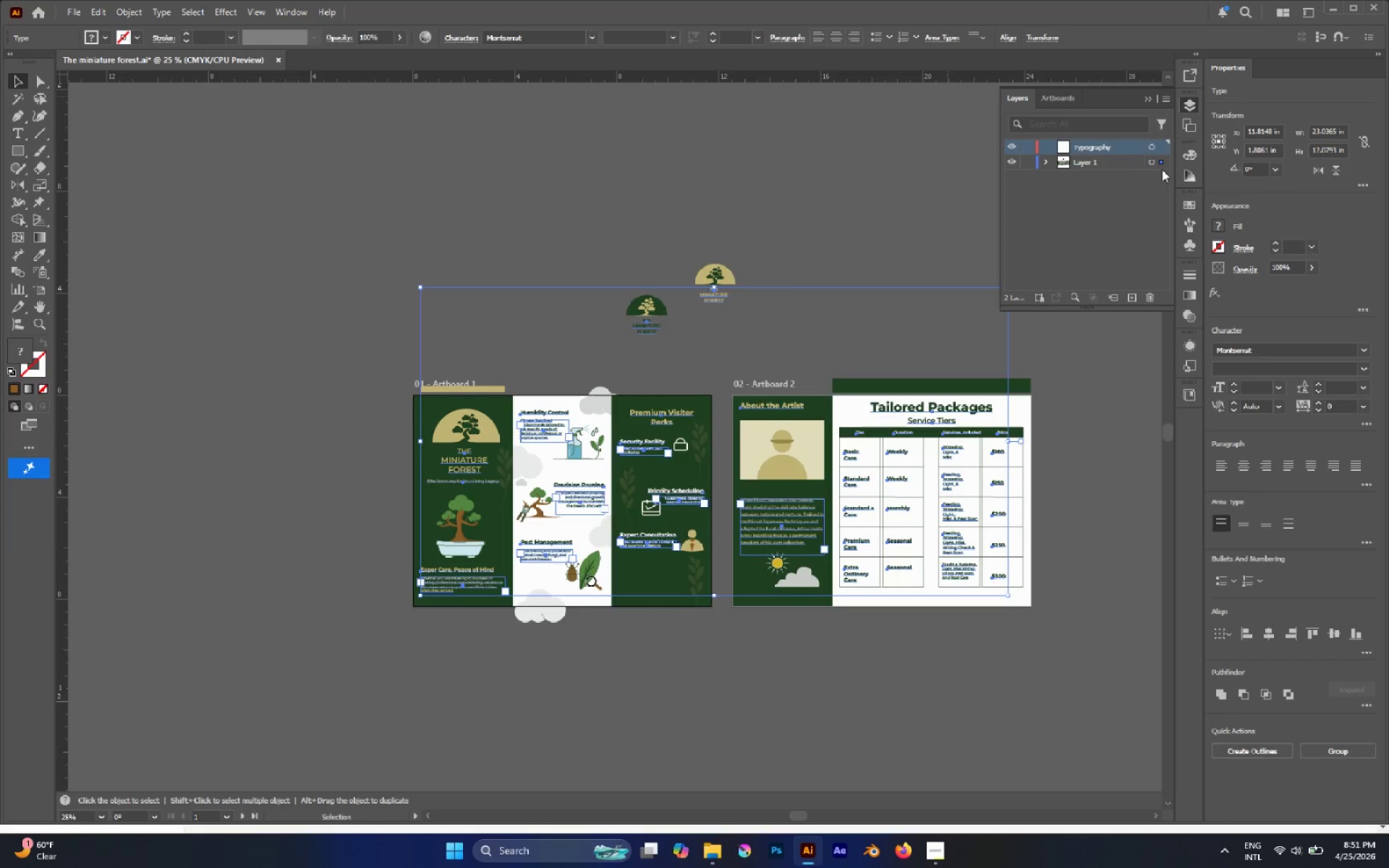 
left_click_drag(start_coordinate=[1162, 165], to_coordinate=[1158, 144])
 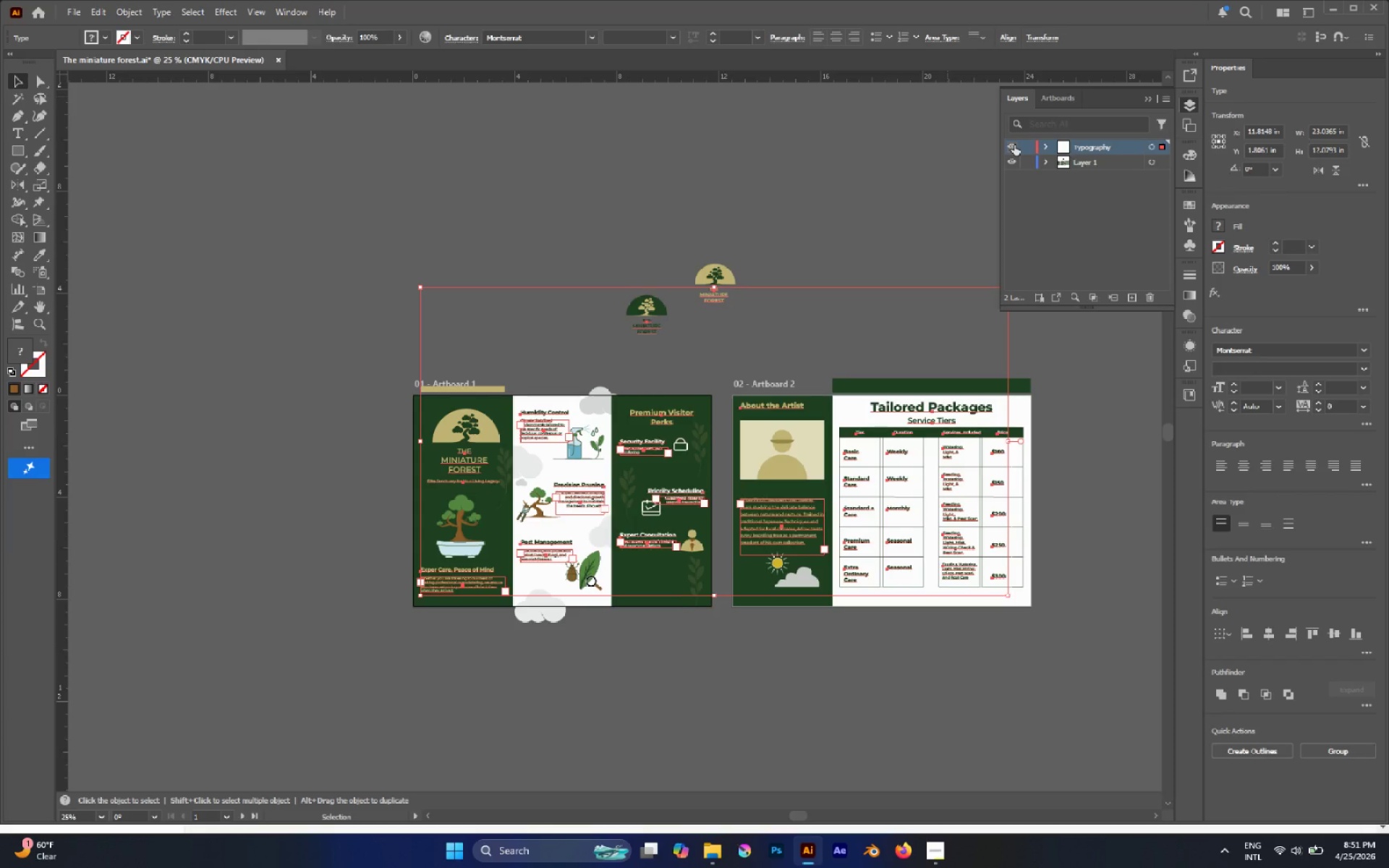 
left_click([1014, 145])
 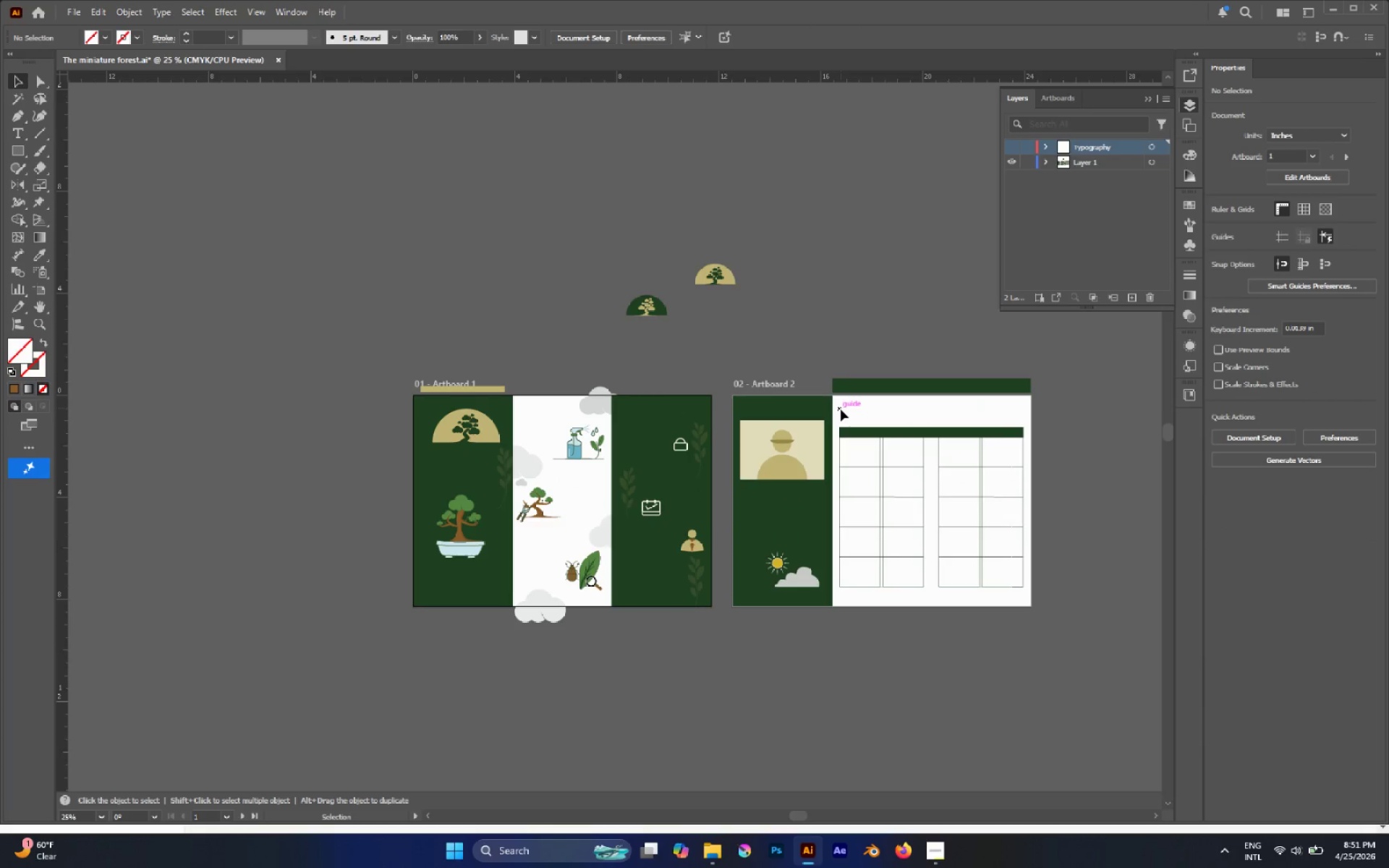 
key(A)
 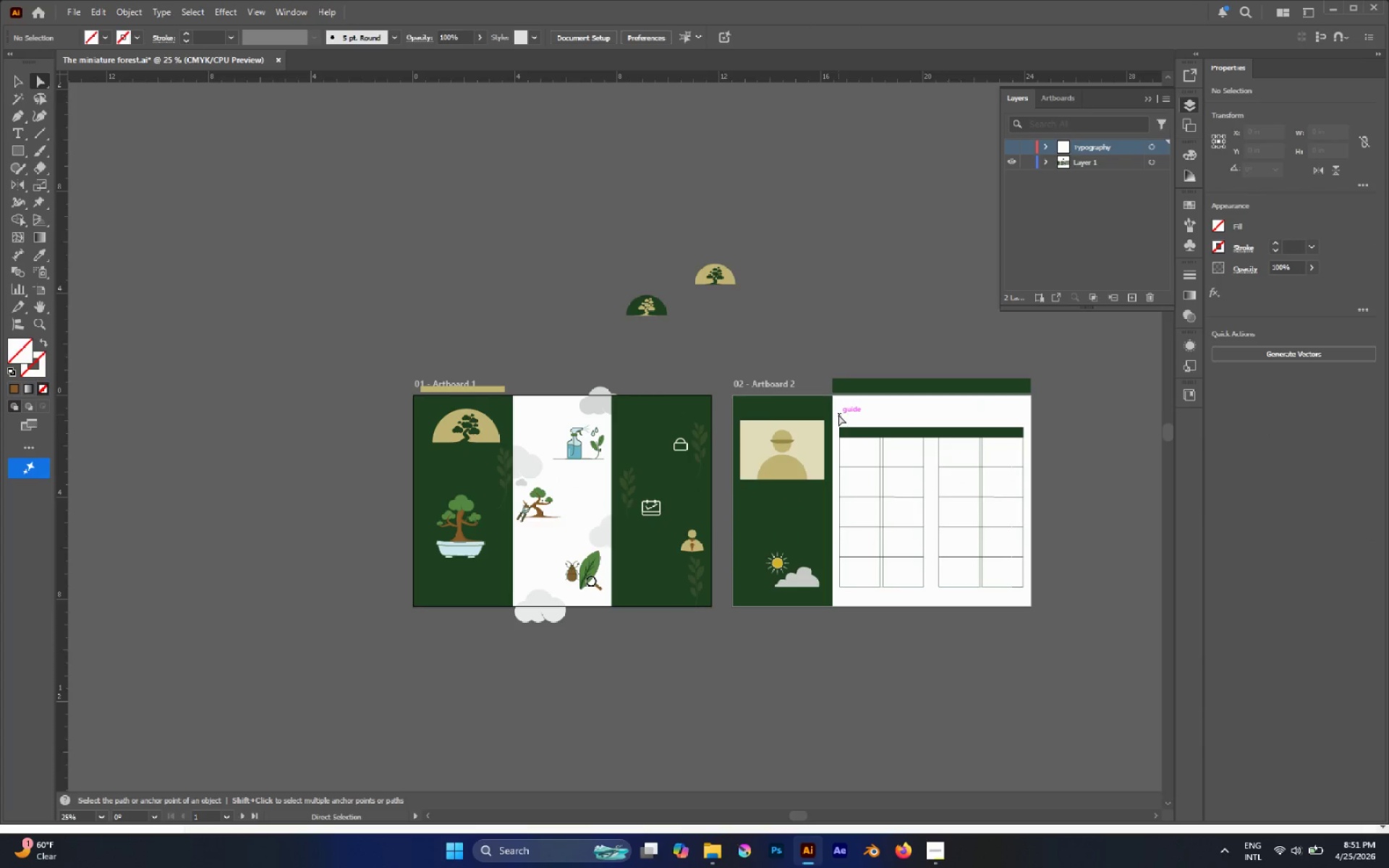 
left_click_drag(start_coordinate=[836, 415], to_coordinate=[1084, 645])
 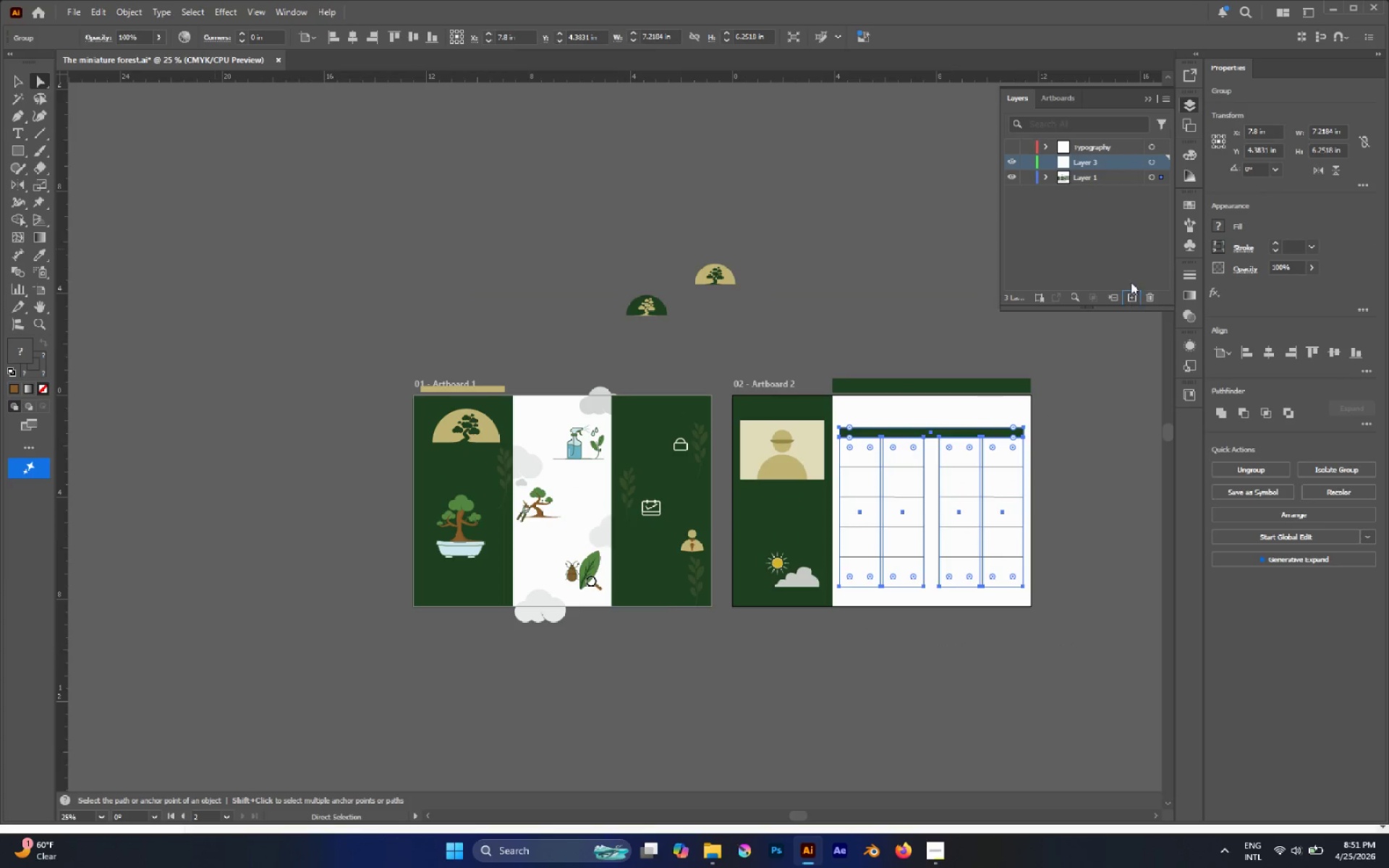 
double_click([1080, 160])
 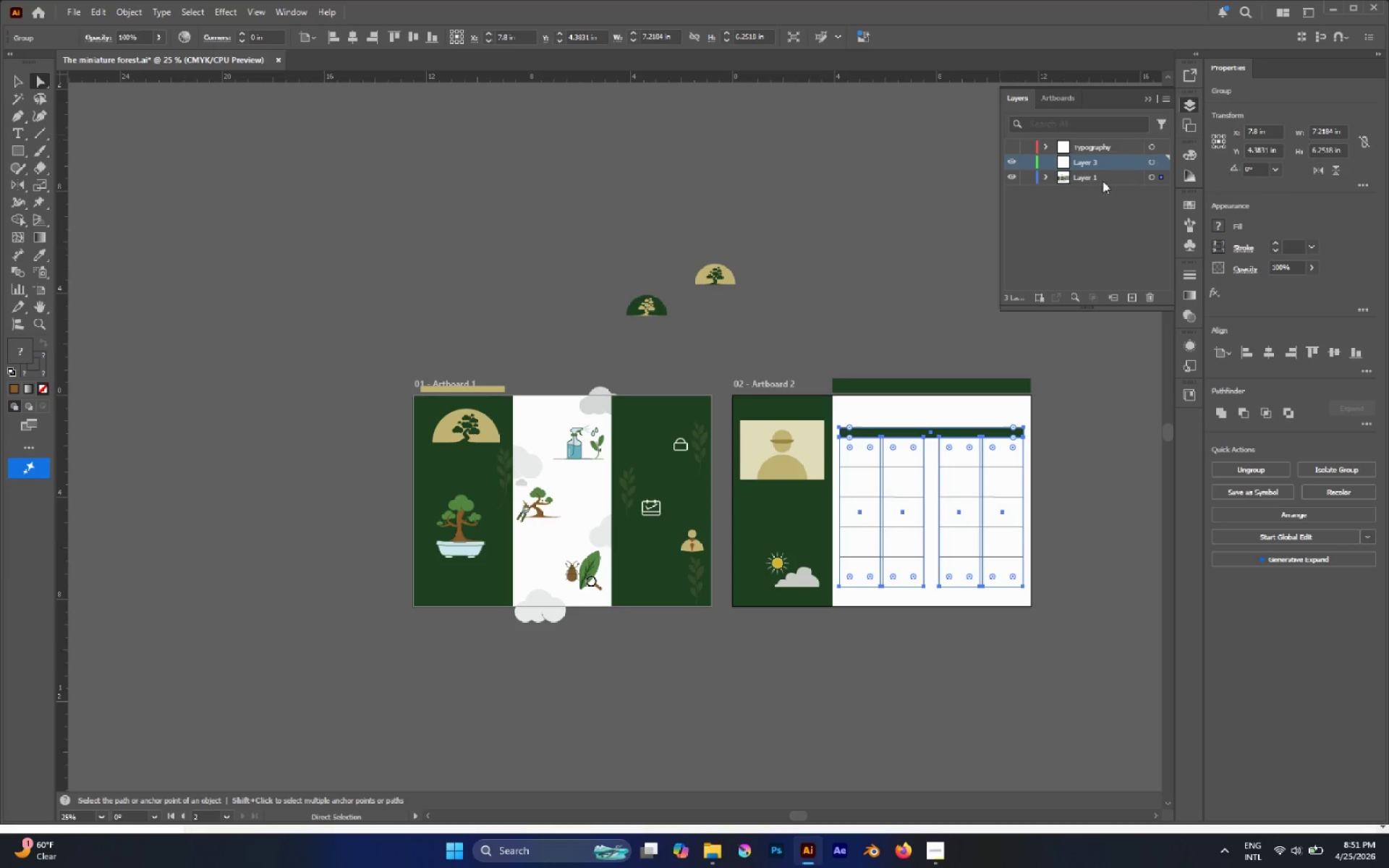 
double_click([1088, 167])
 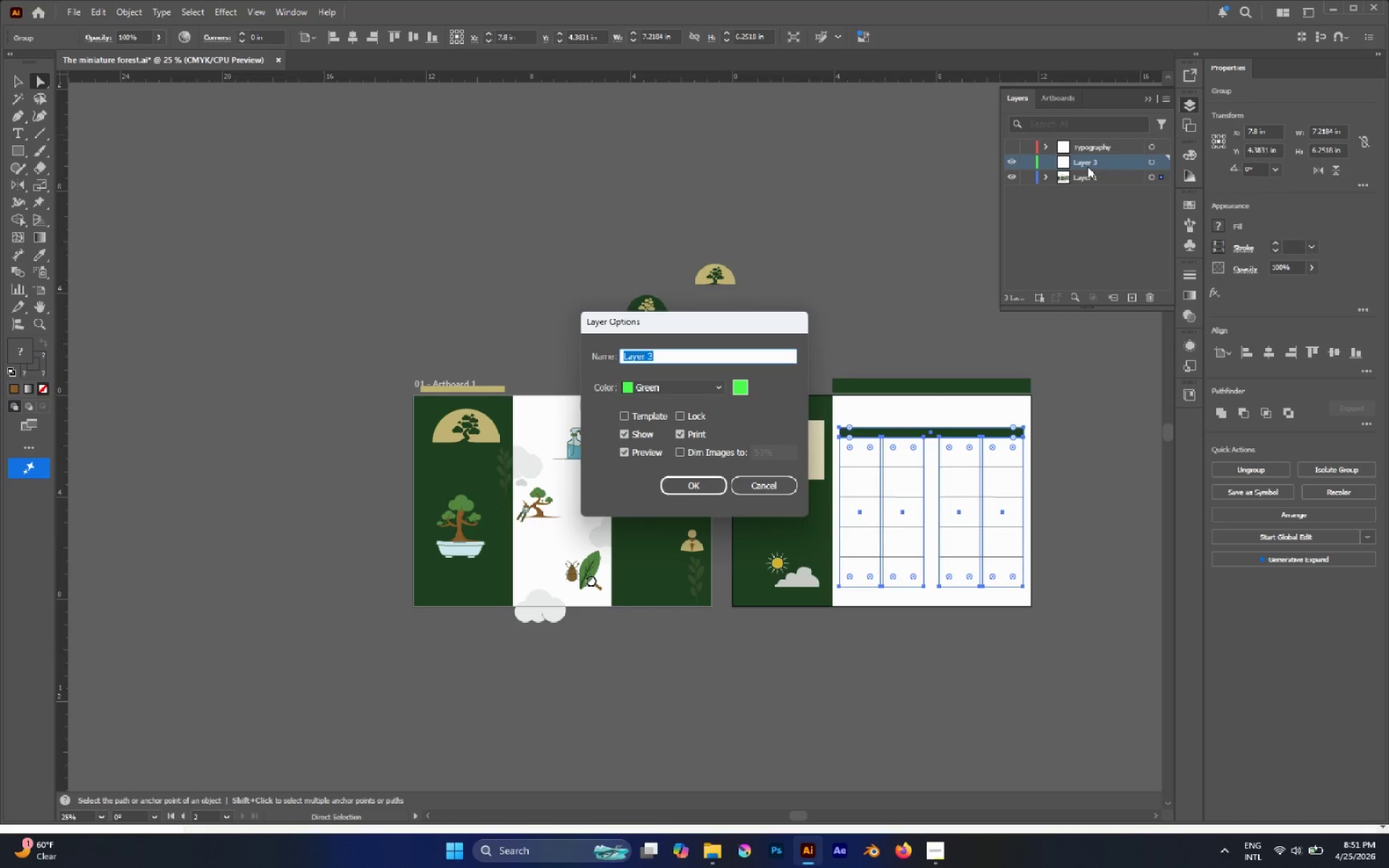 
type(Table)
 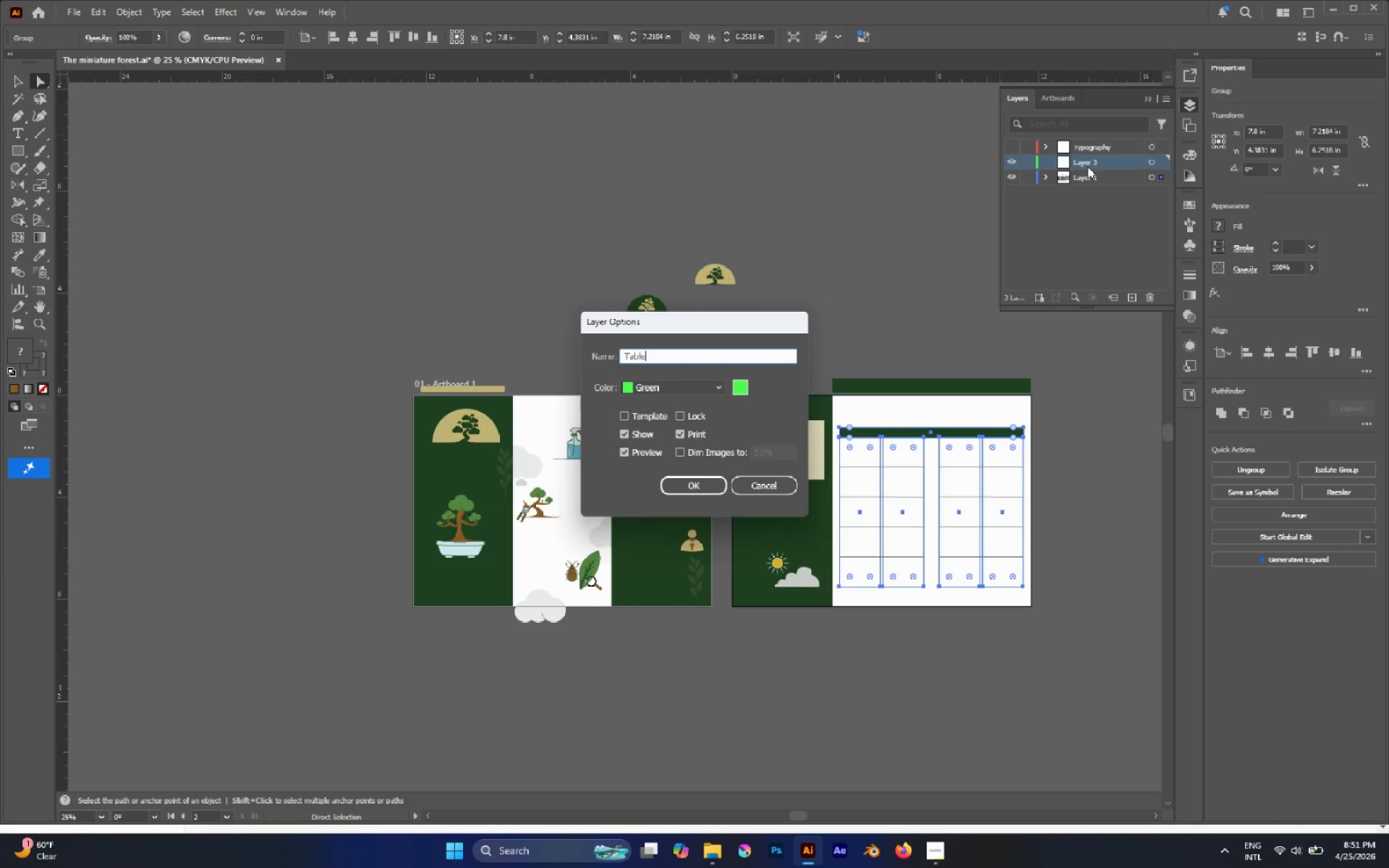 
key(Enter)
 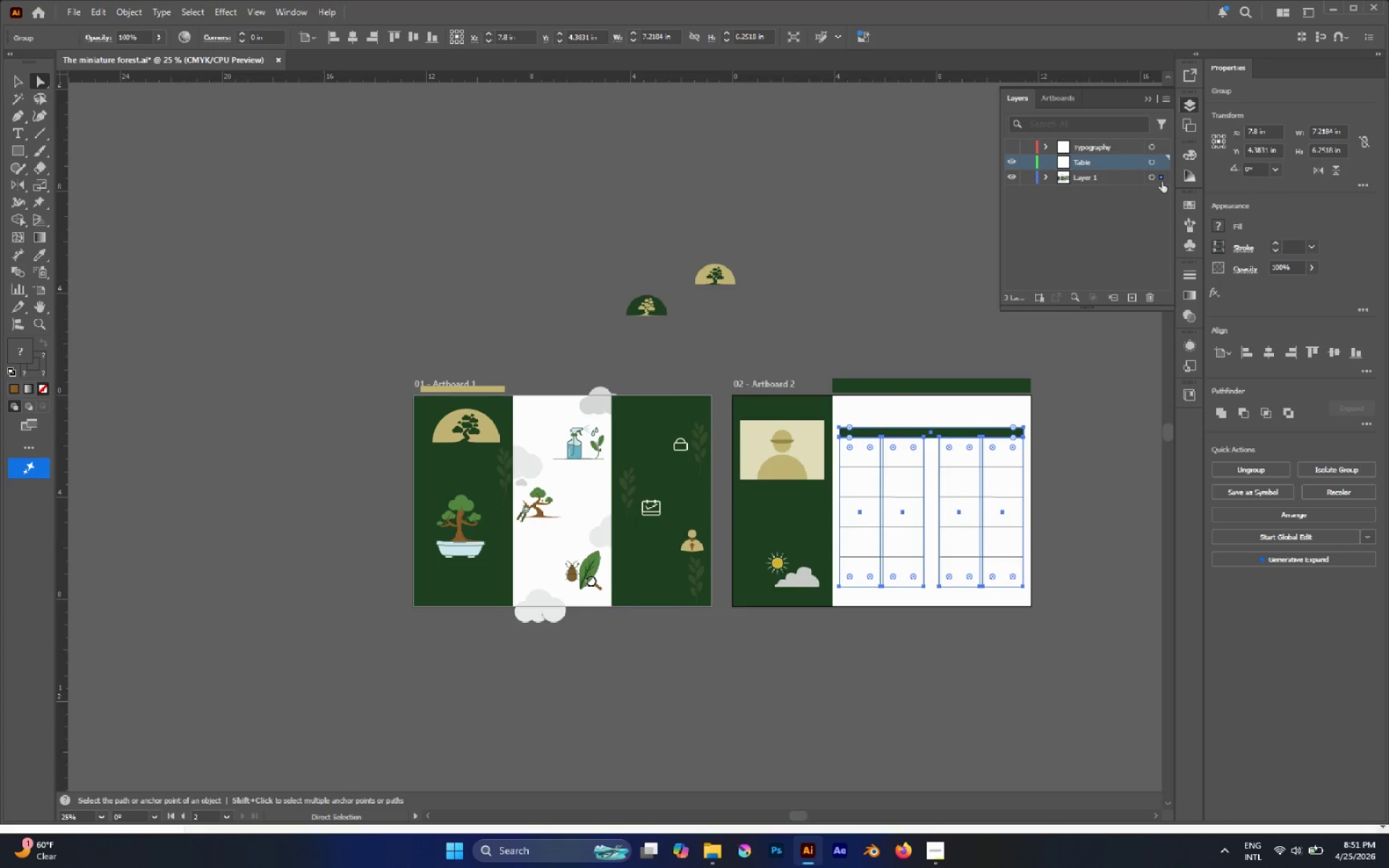 
left_click_drag(start_coordinate=[1162, 182], to_coordinate=[1162, 169])
 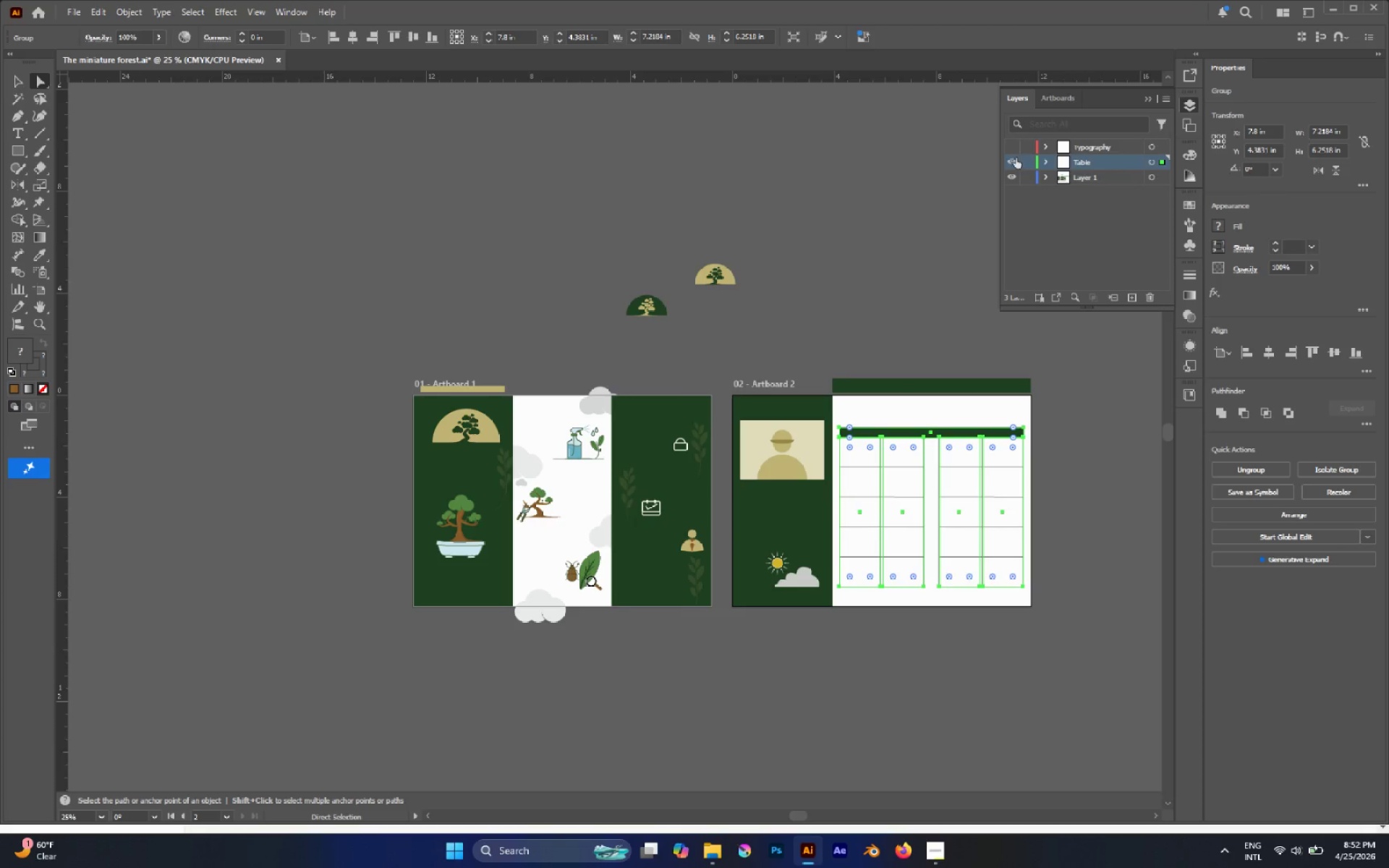 
left_click([1008, 158])
 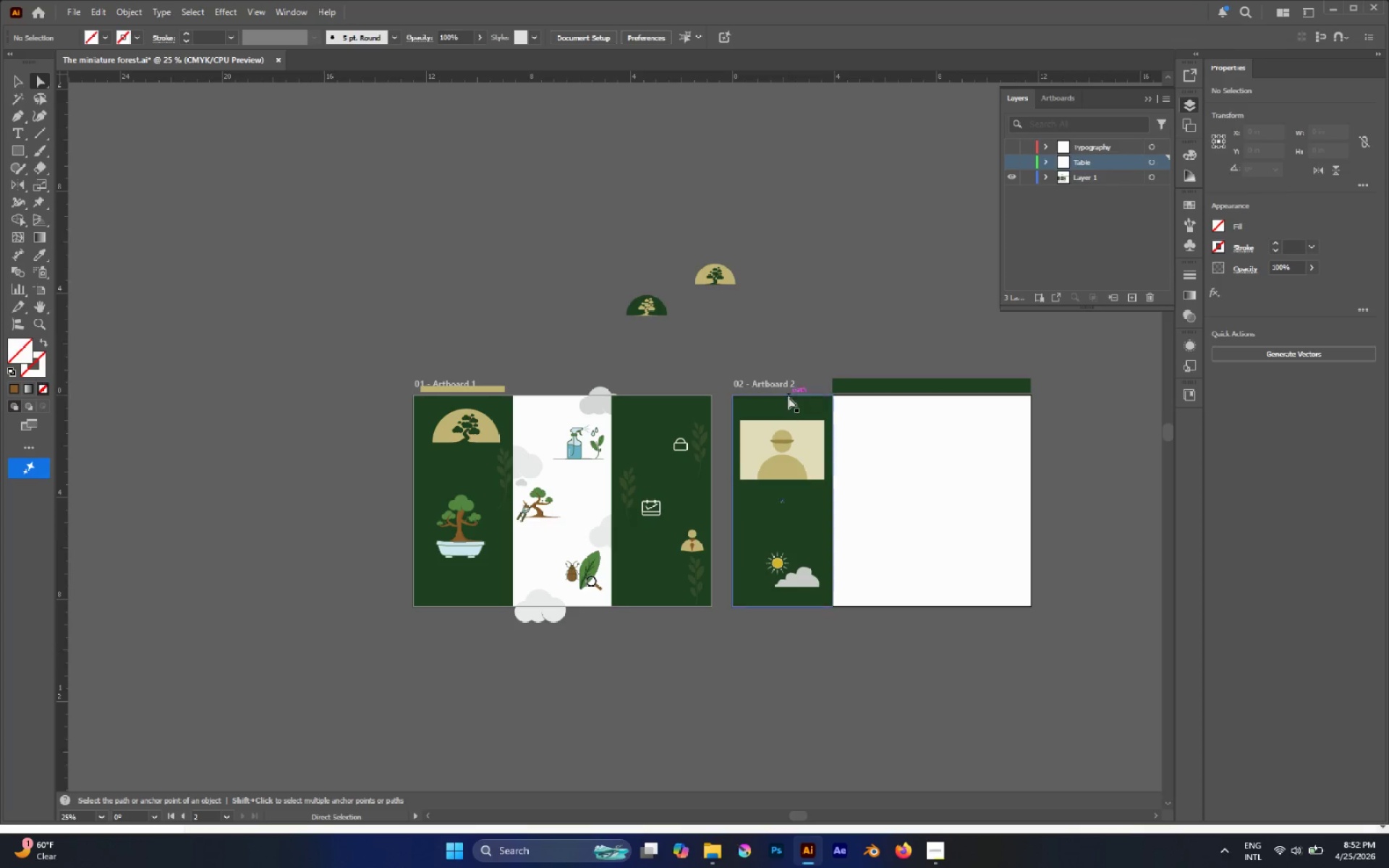 
key(V)
 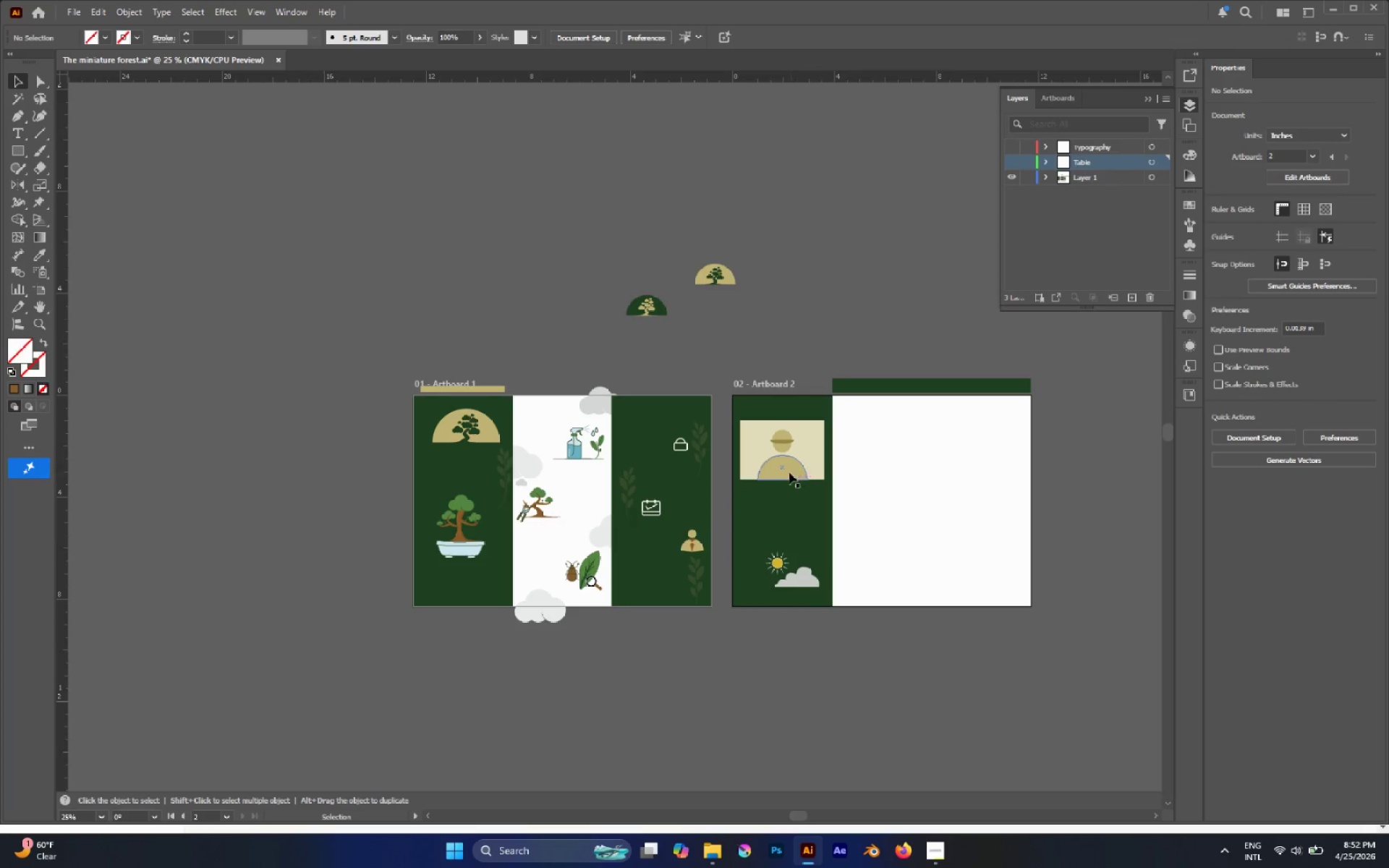 
left_click([788, 470])
 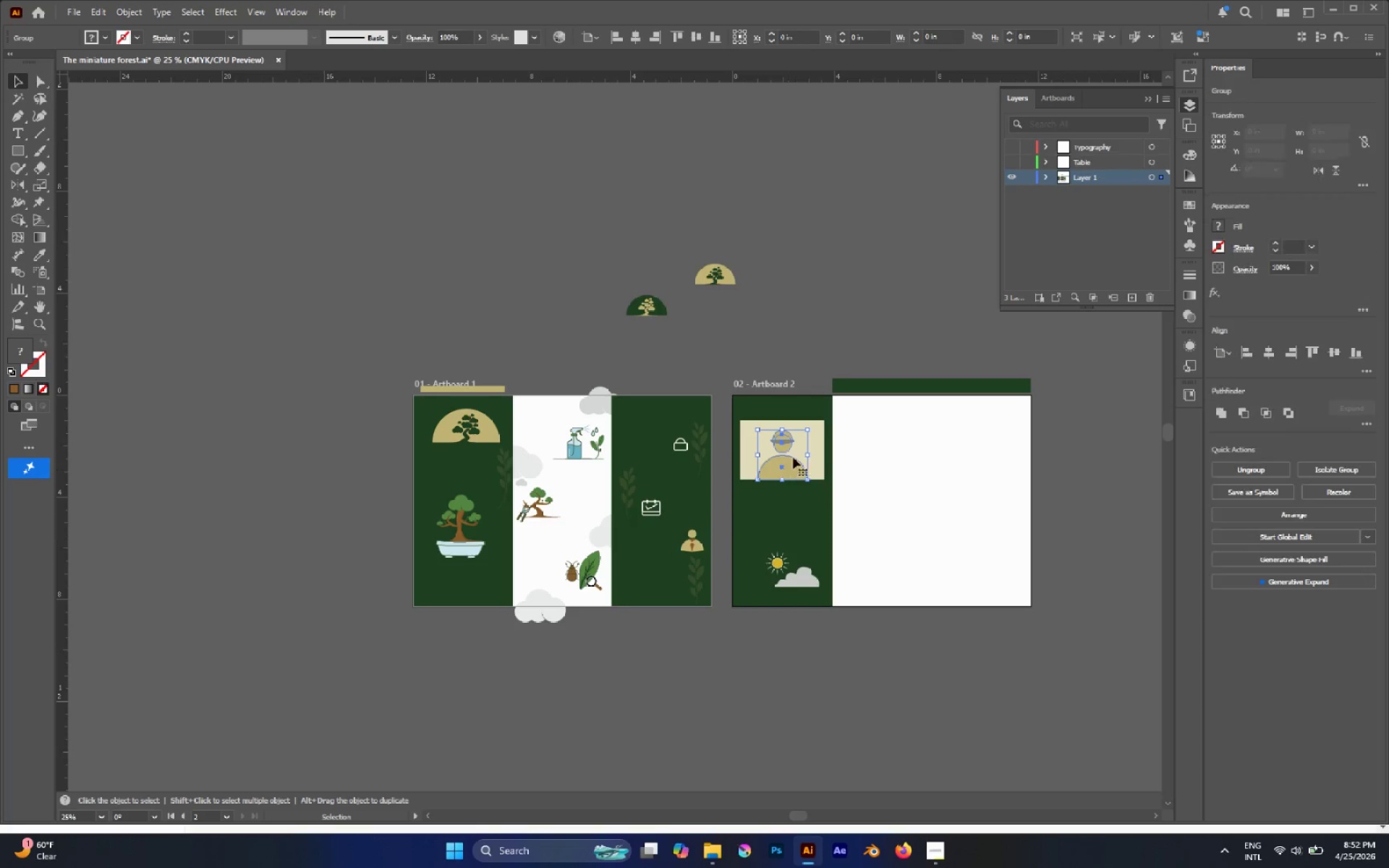 
hold_key(key=ShiftLeft, duration=1.0)
left_click([820, 433])
 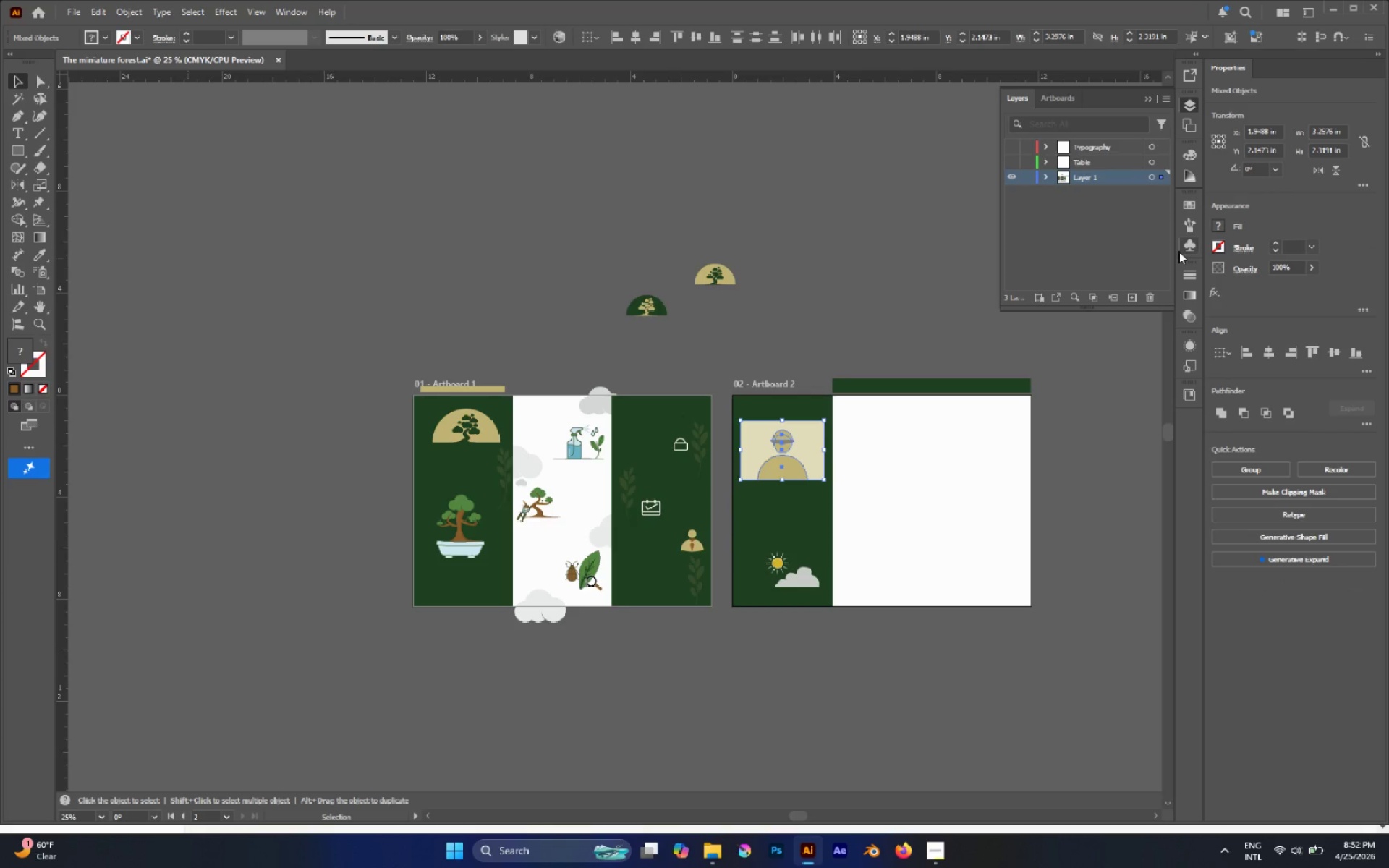 
key(Control+G)
 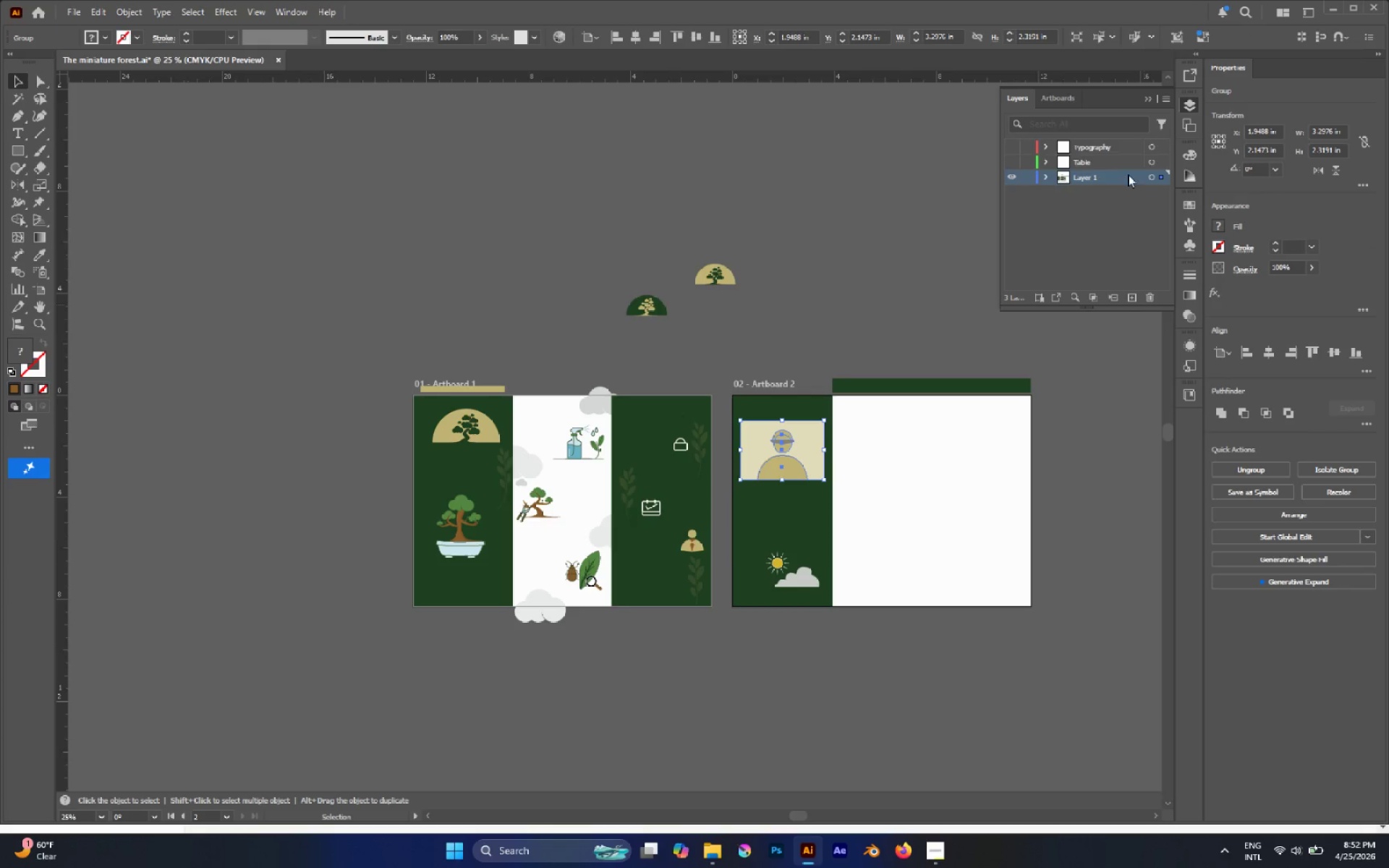 
left_click([1044, 179])
 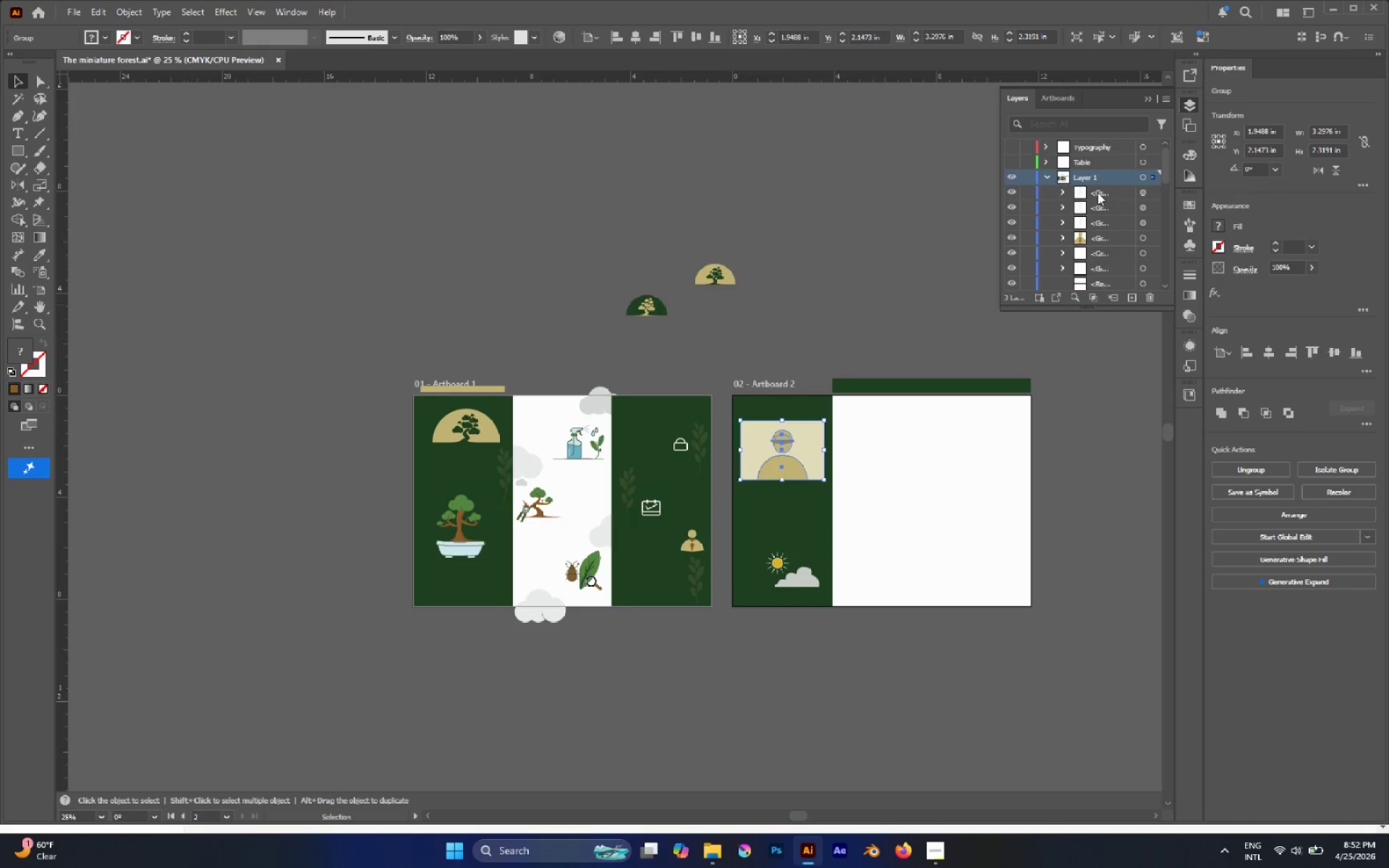 
left_click([1061, 194])
 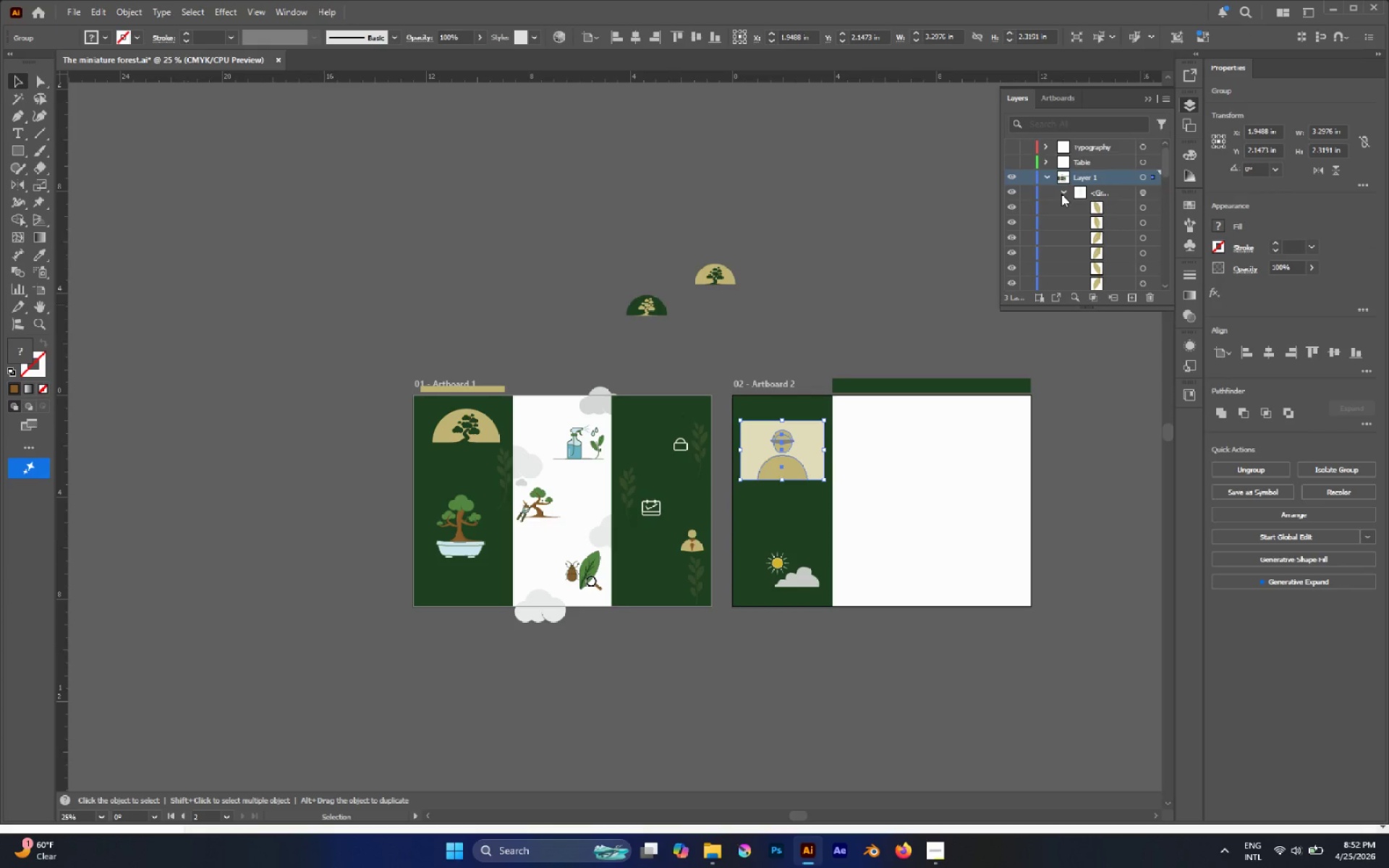 
left_click([1061, 194])
 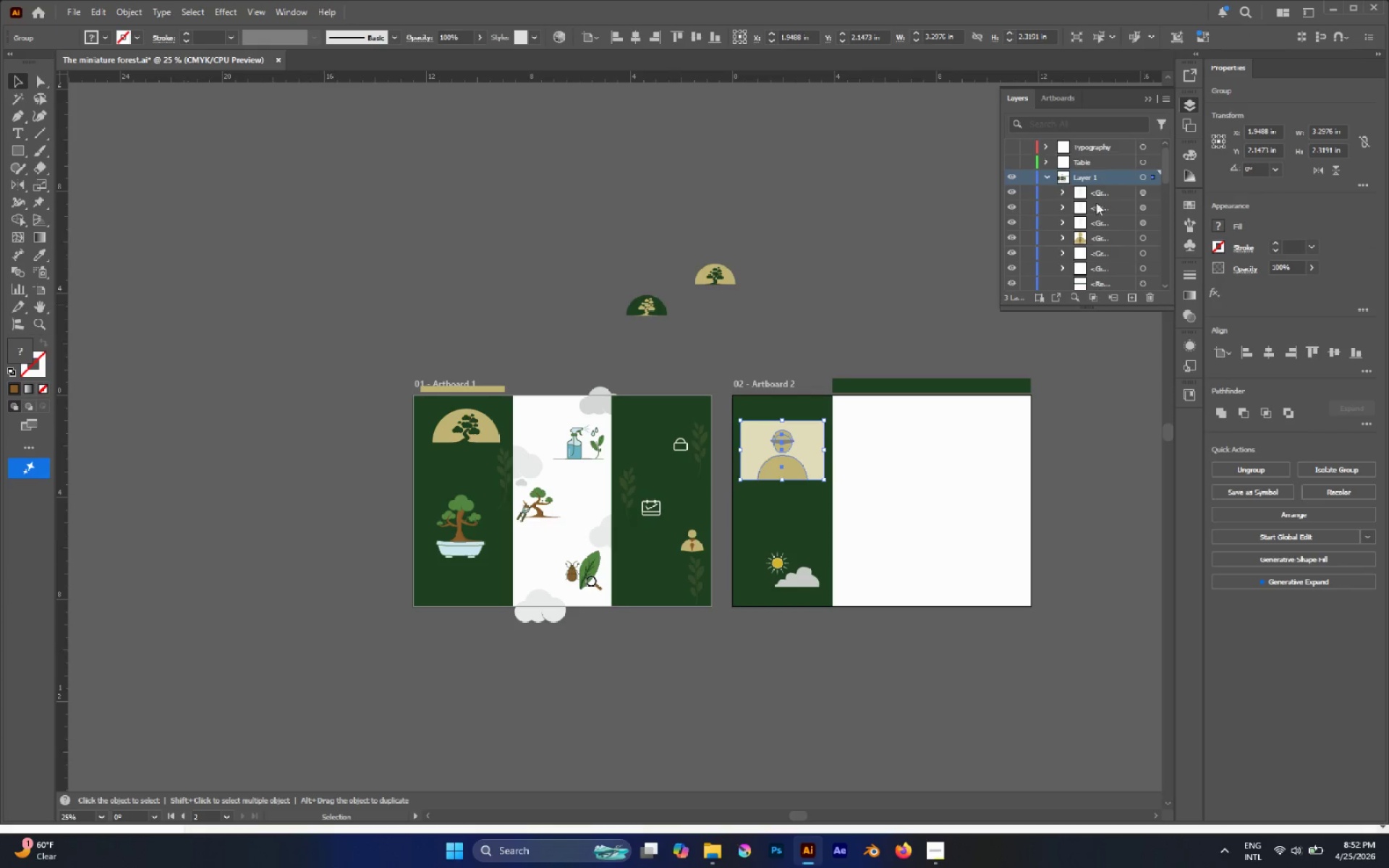 
scroll: coordinate [1079, 240], scroll_direction: down, amount: 4.0
 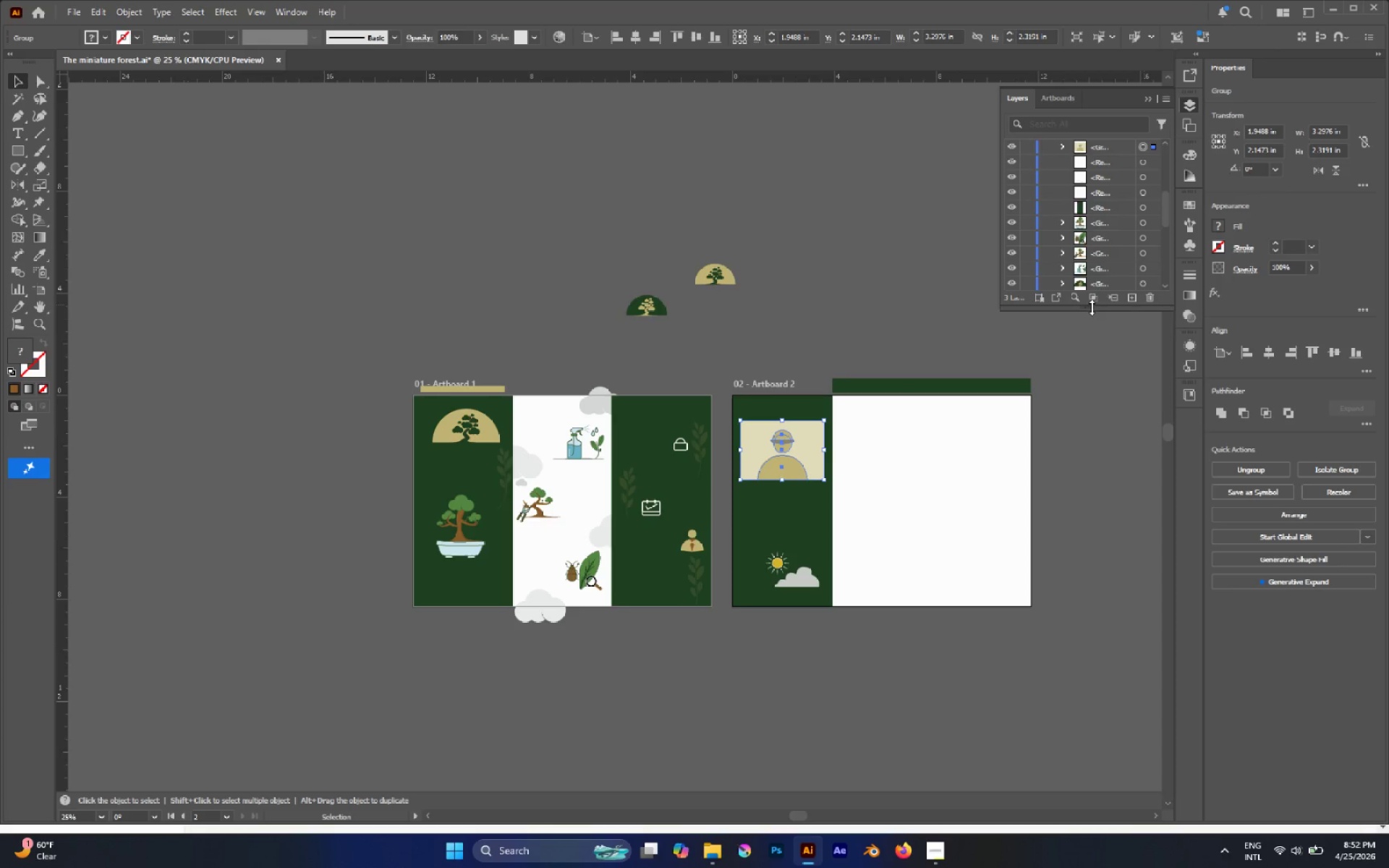 
left_click_drag(start_coordinate=[1092, 307], to_coordinate=[1102, 451])
 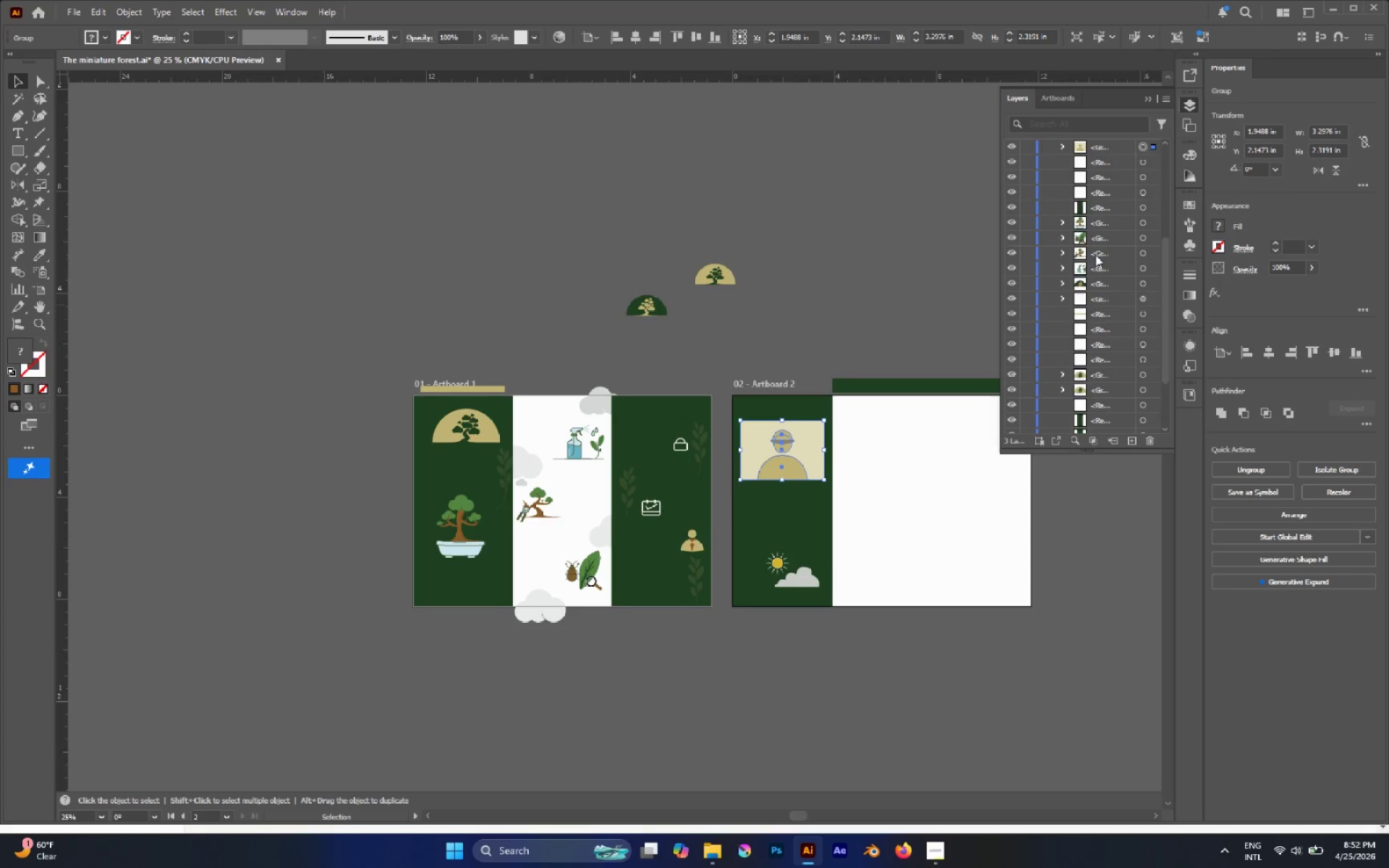 
scroll: coordinate [1095, 254], scroll_direction: up, amount: 6.0
 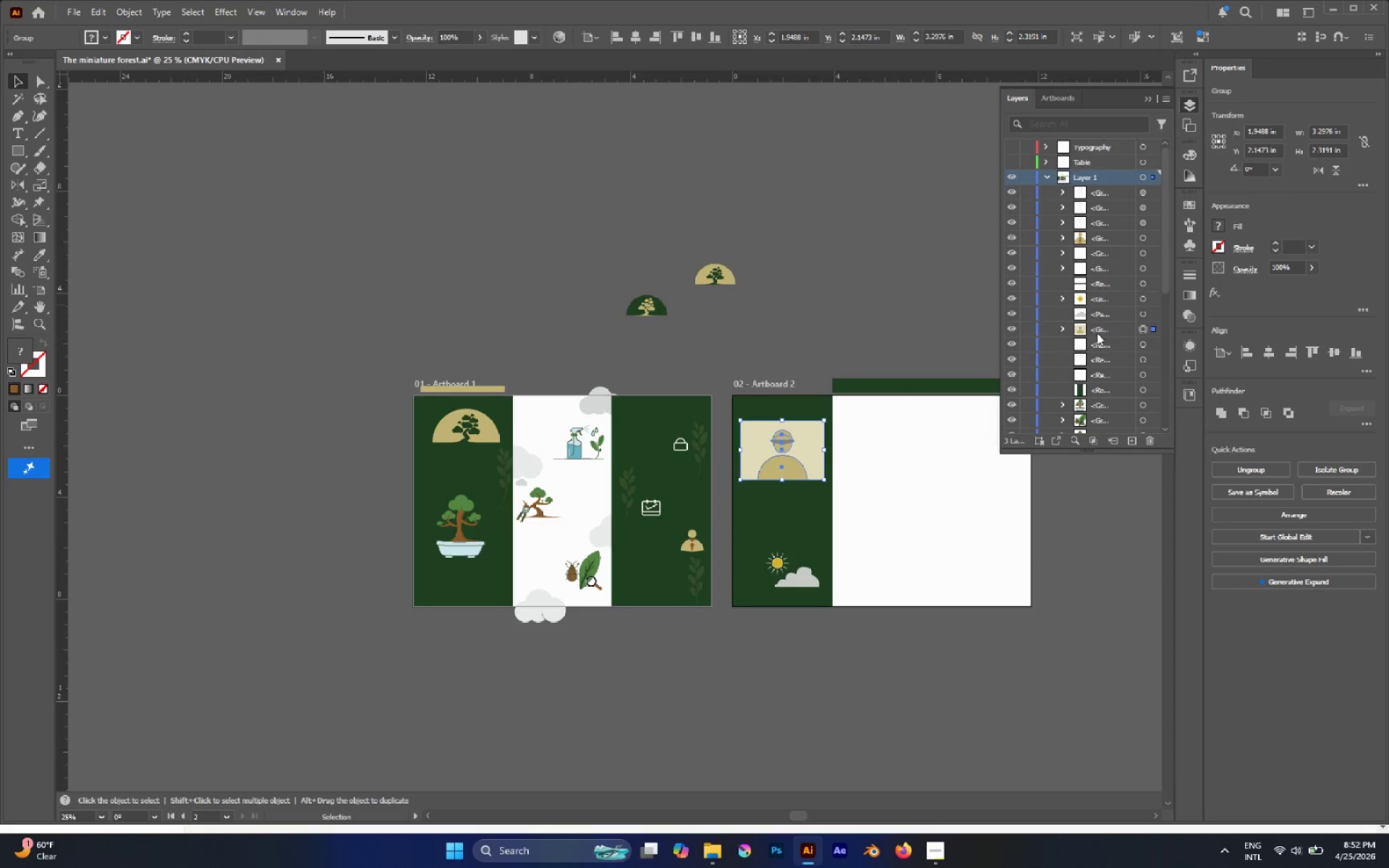 
double_click([1097, 333])
 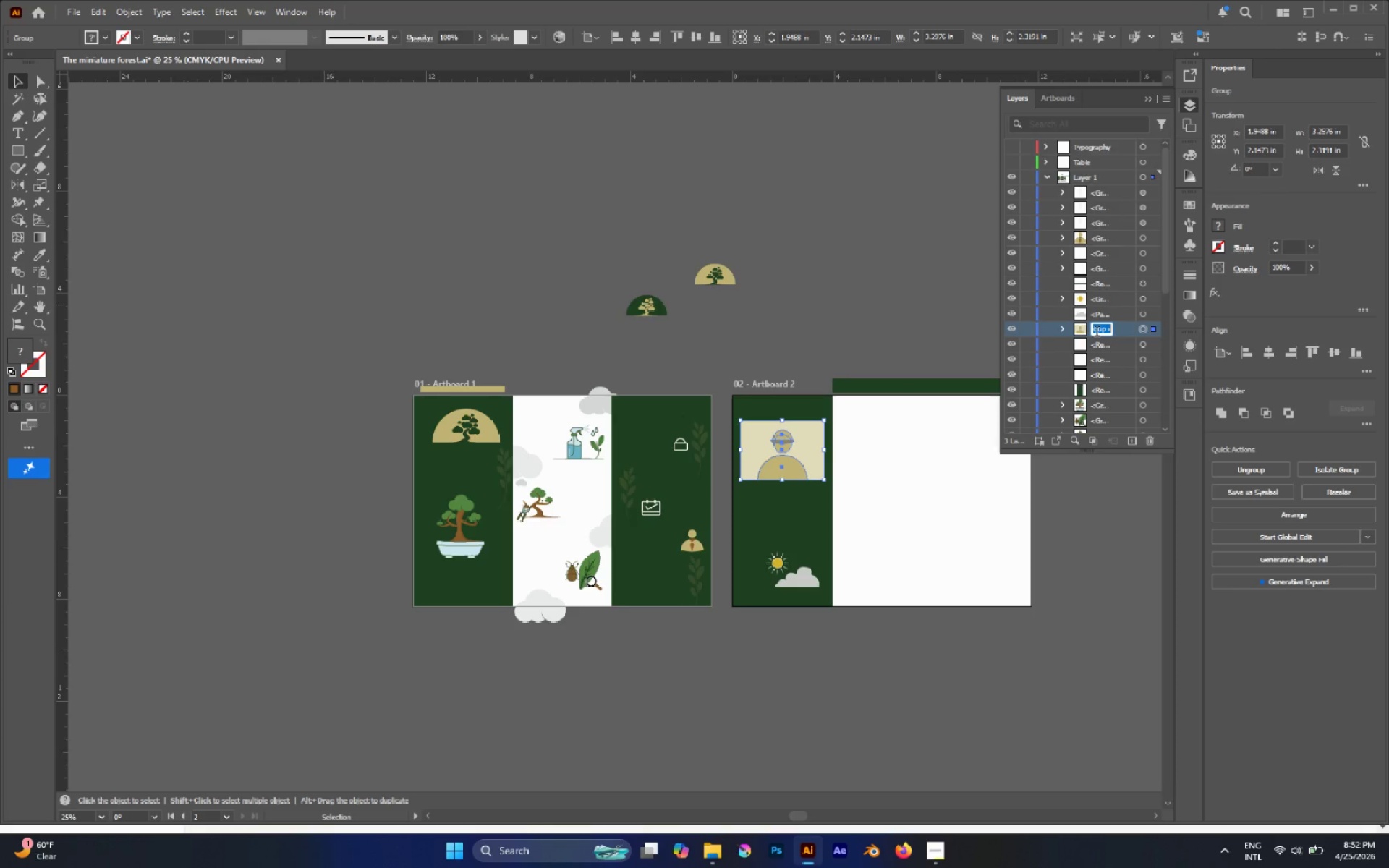 
type(profile)
 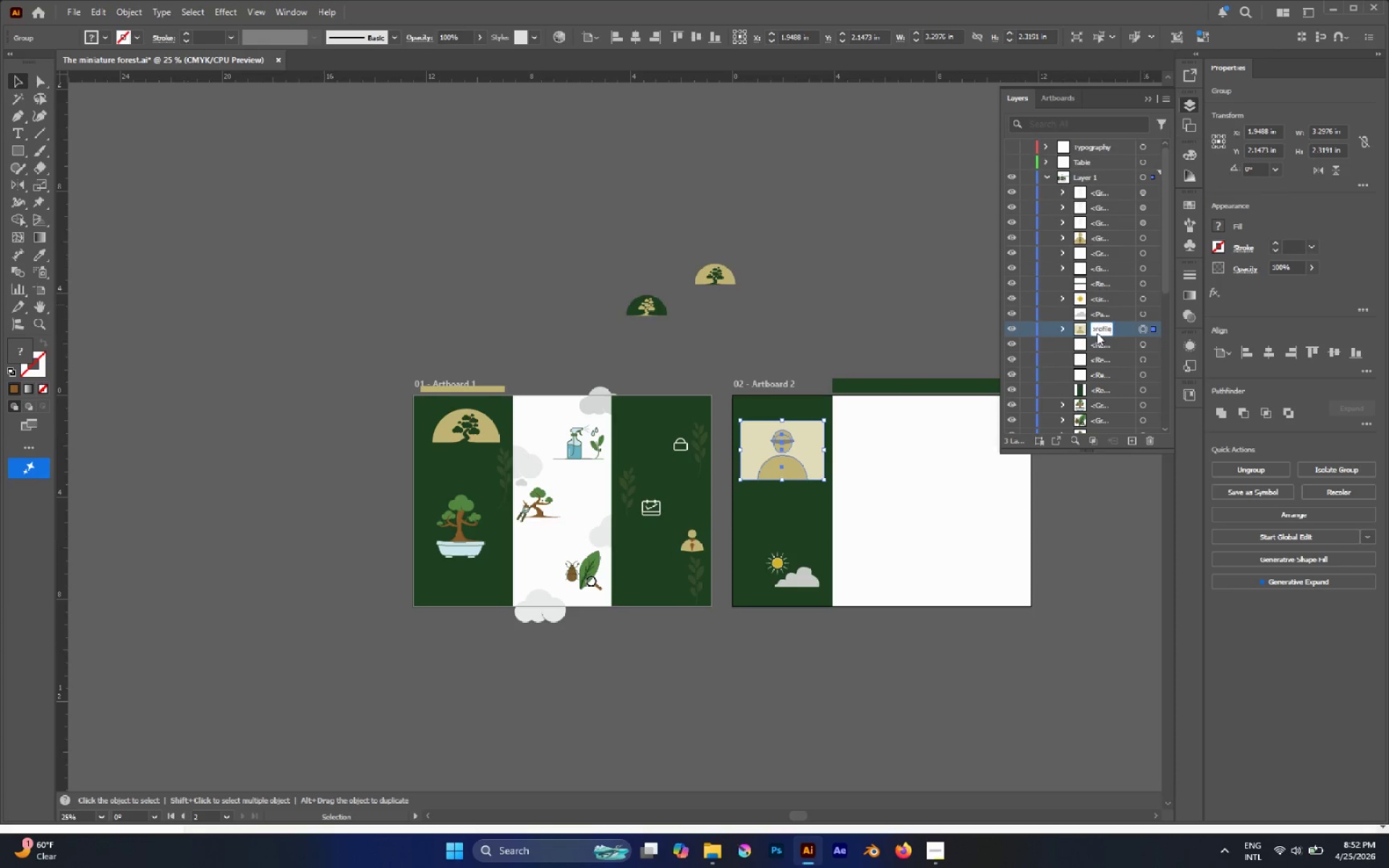 
key(Enter)
 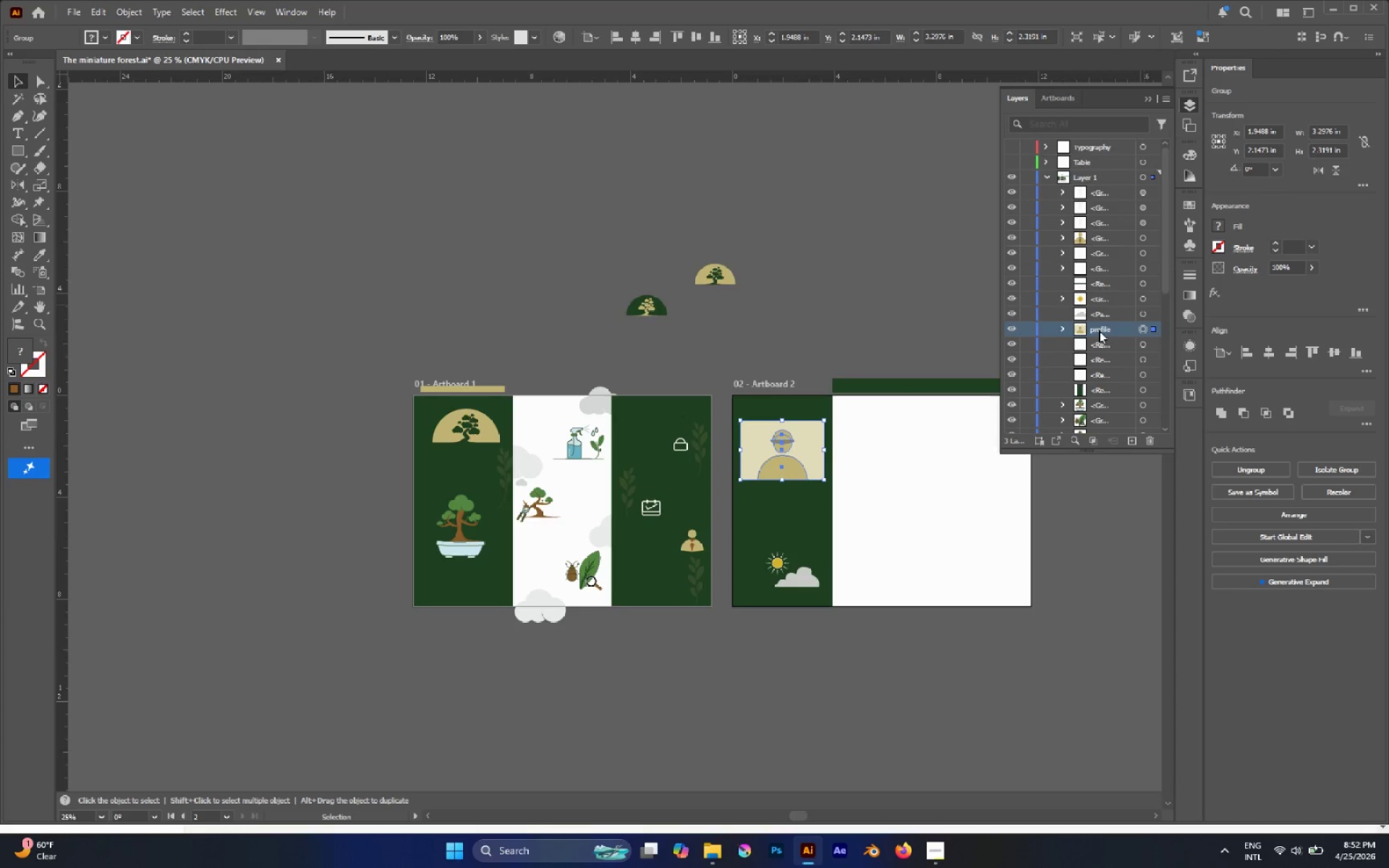 
wait(5.19)
 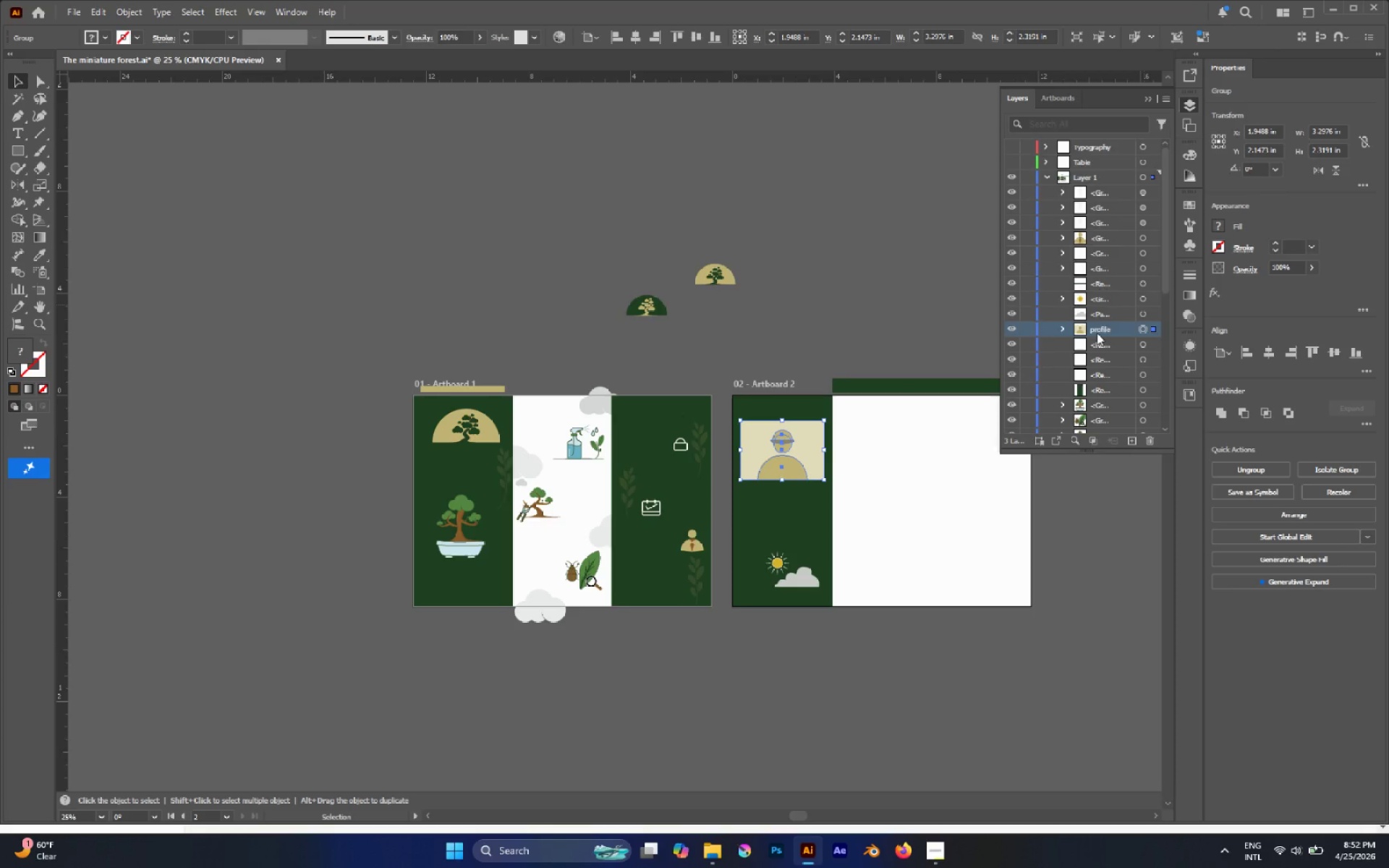 
left_click([480, 420])
 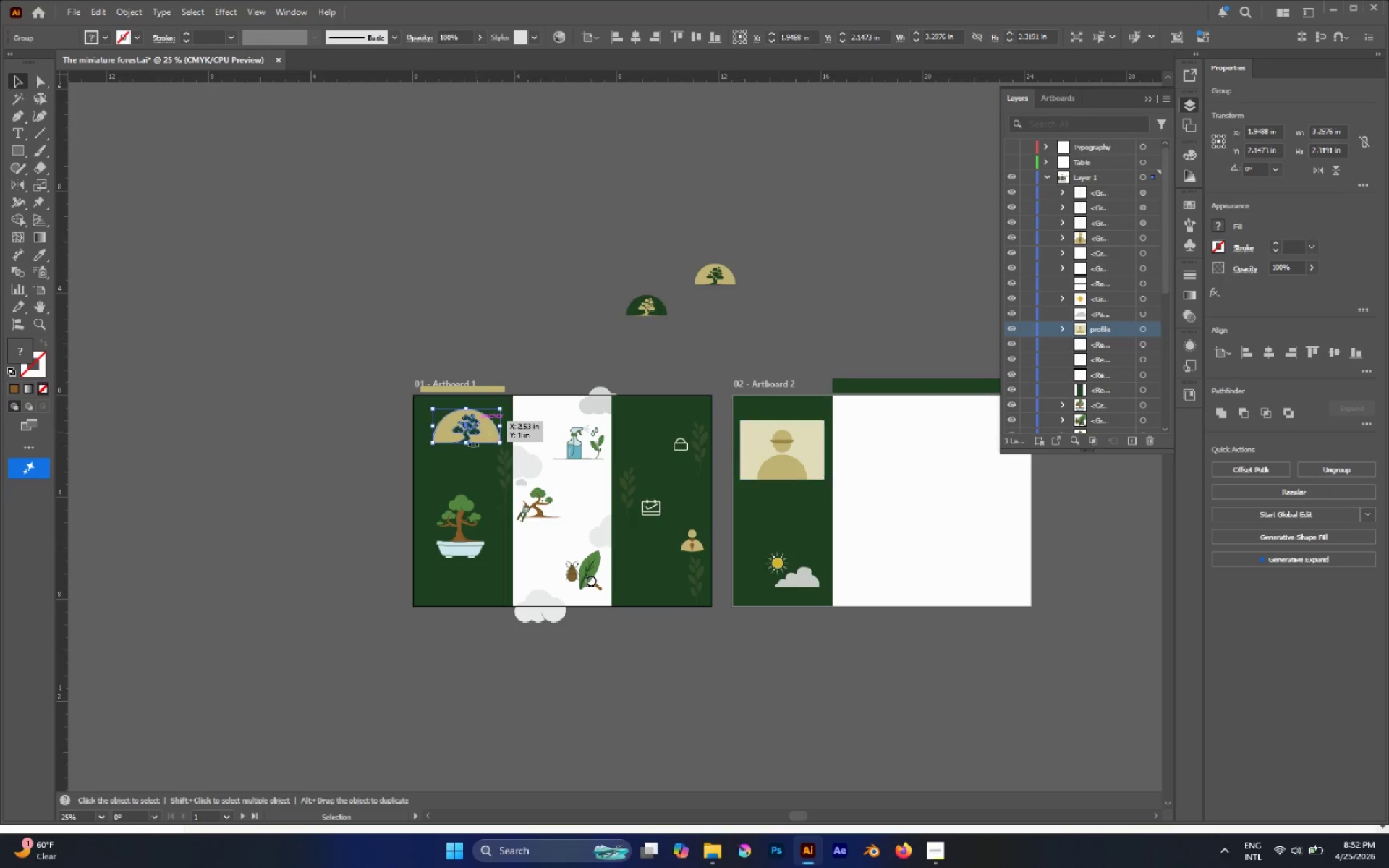 
hold_key(key=ShiftLeft, duration=12.0)
left_click([464, 537])
 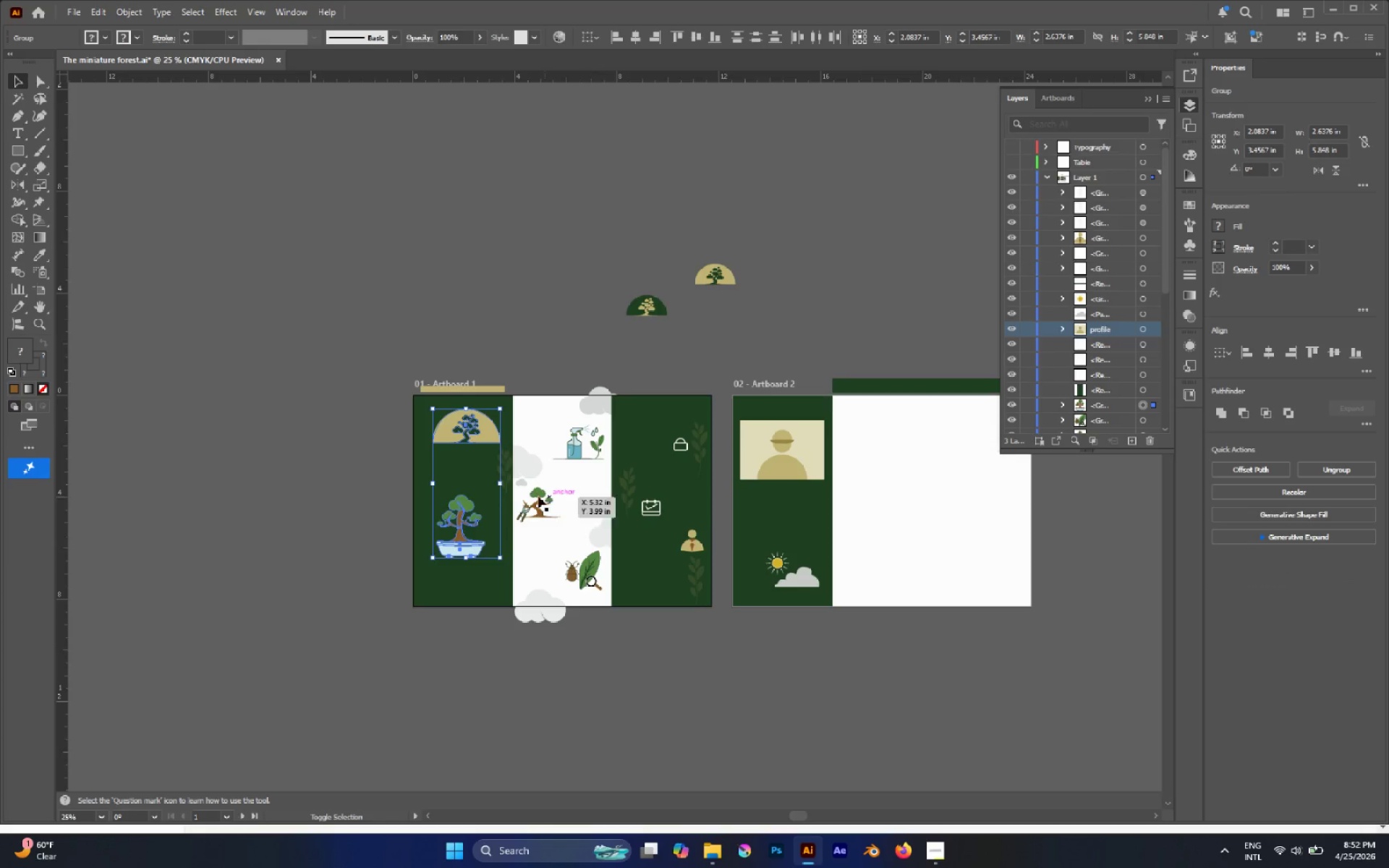 
left_click([537, 496])
 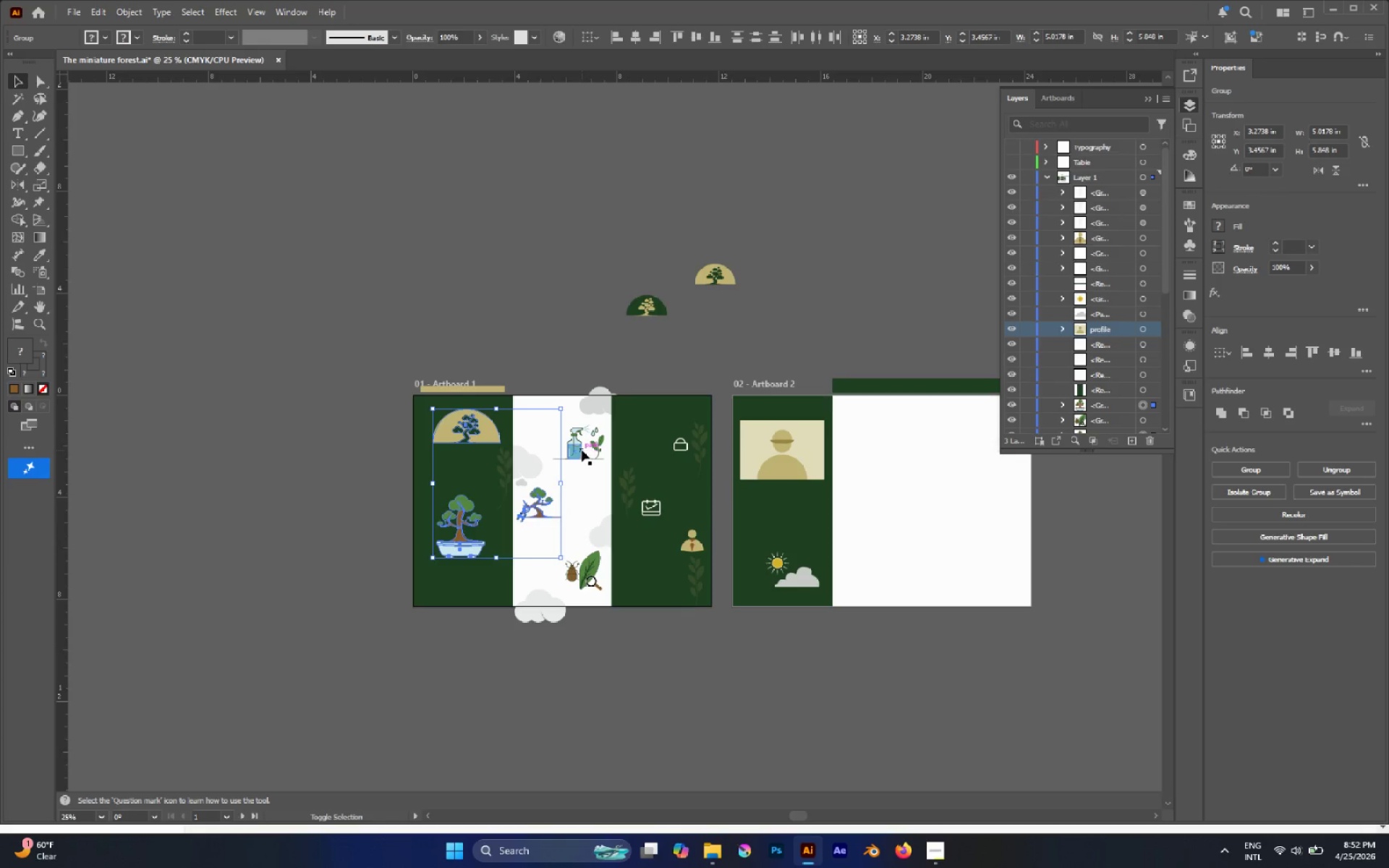 
left_click([582, 450])
 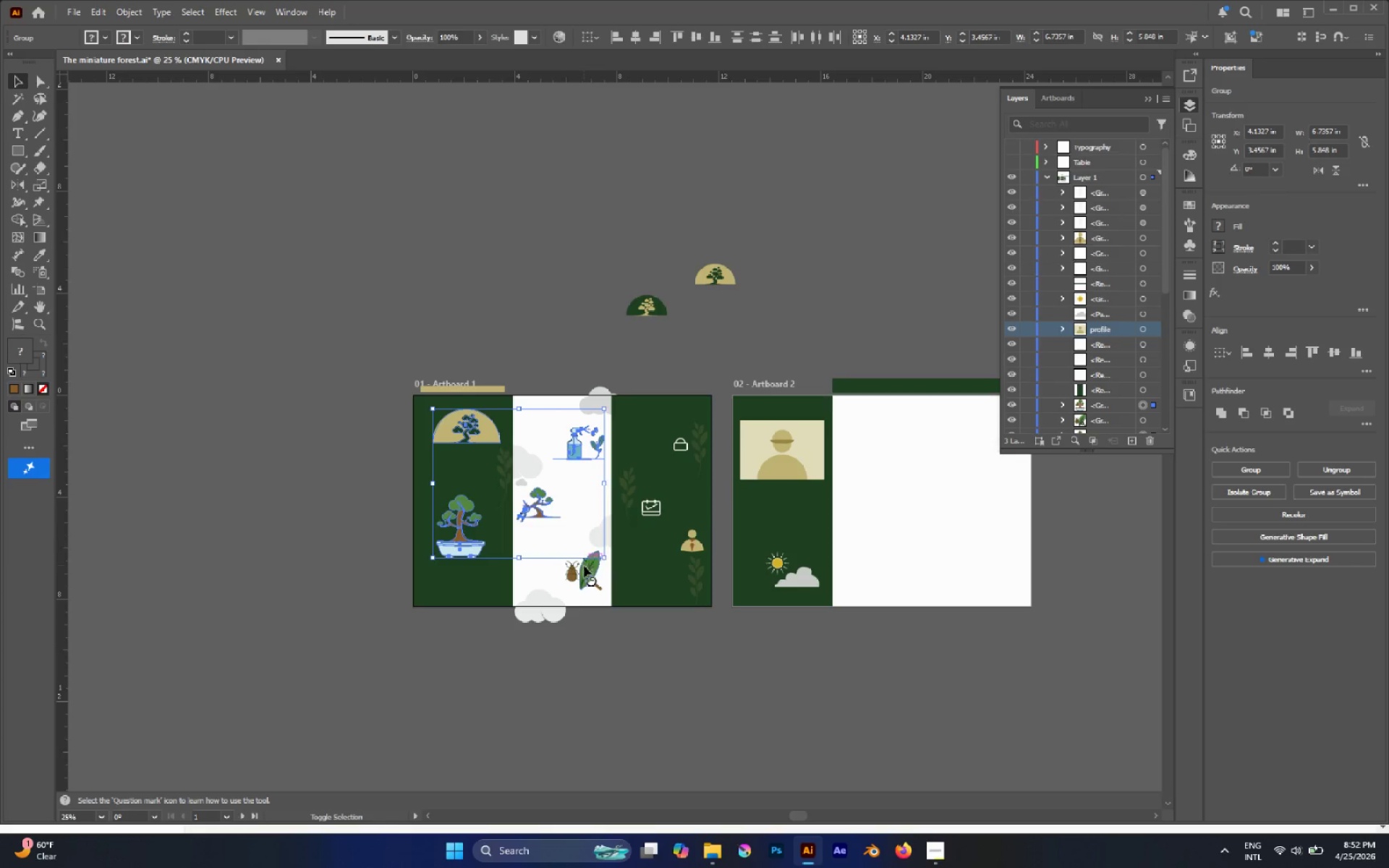 
left_click([586, 576])
 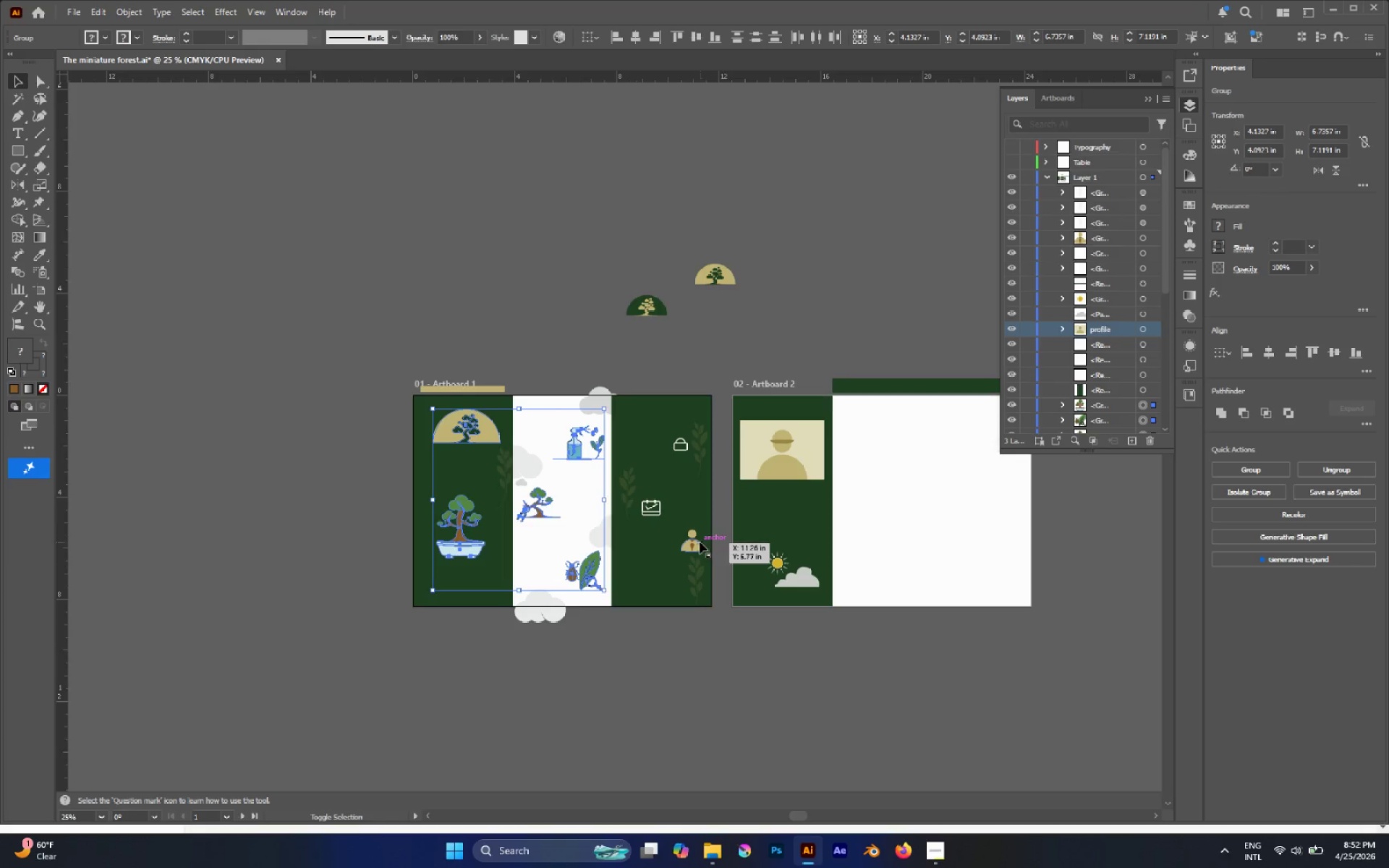 
left_click([698, 542])
 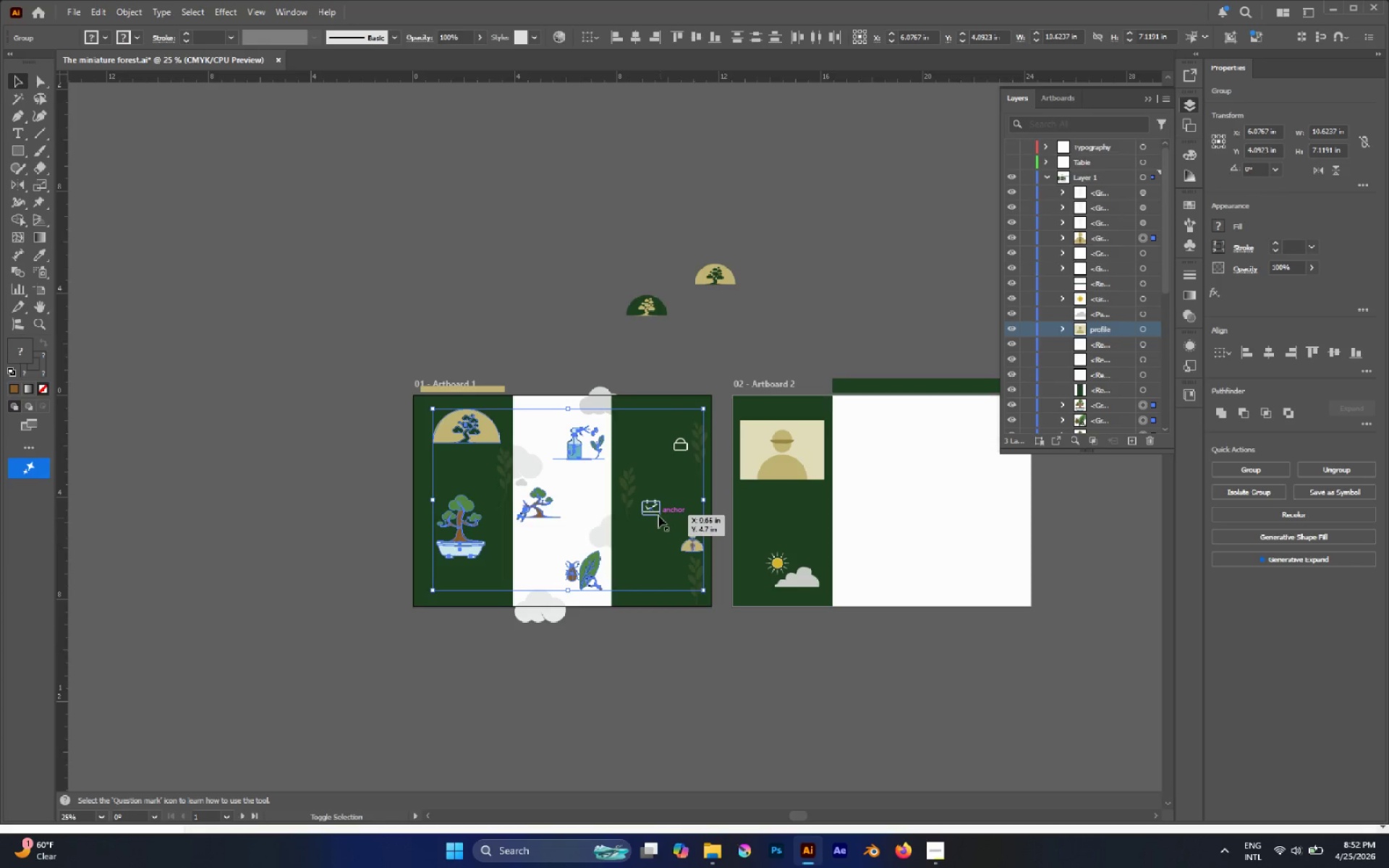 
left_click([655, 511])
 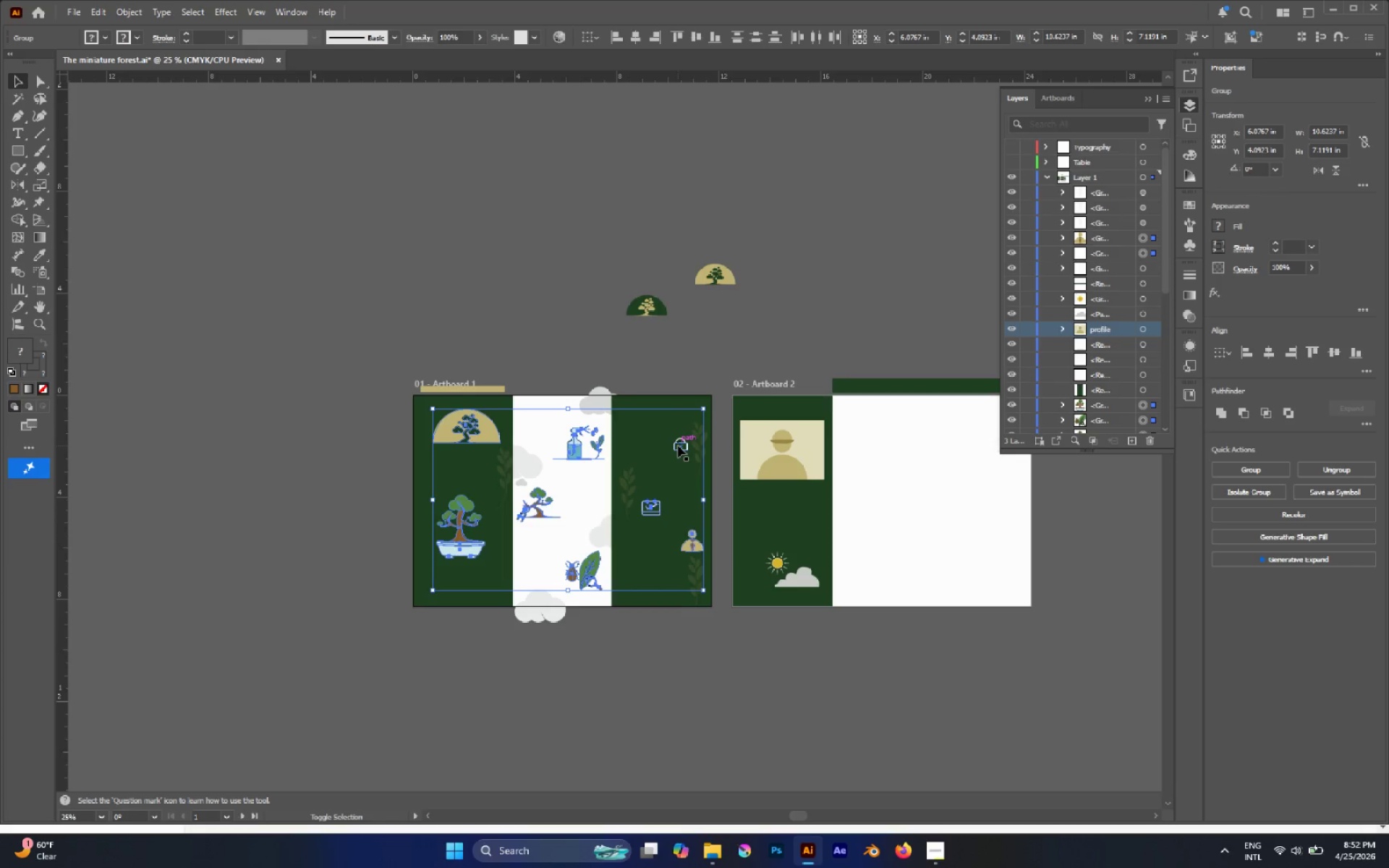 
left_click([678, 446])
 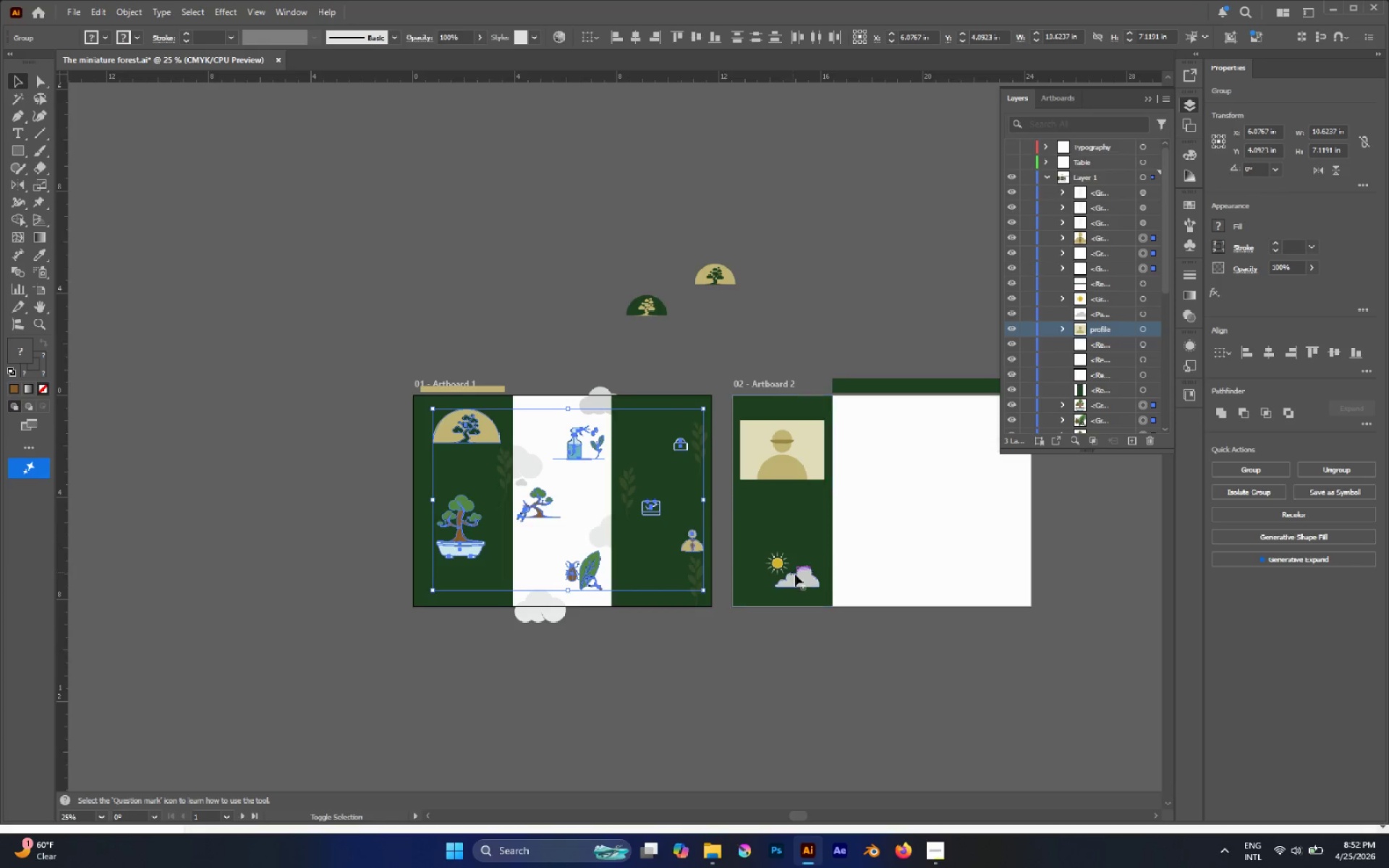 
left_click([796, 575])
 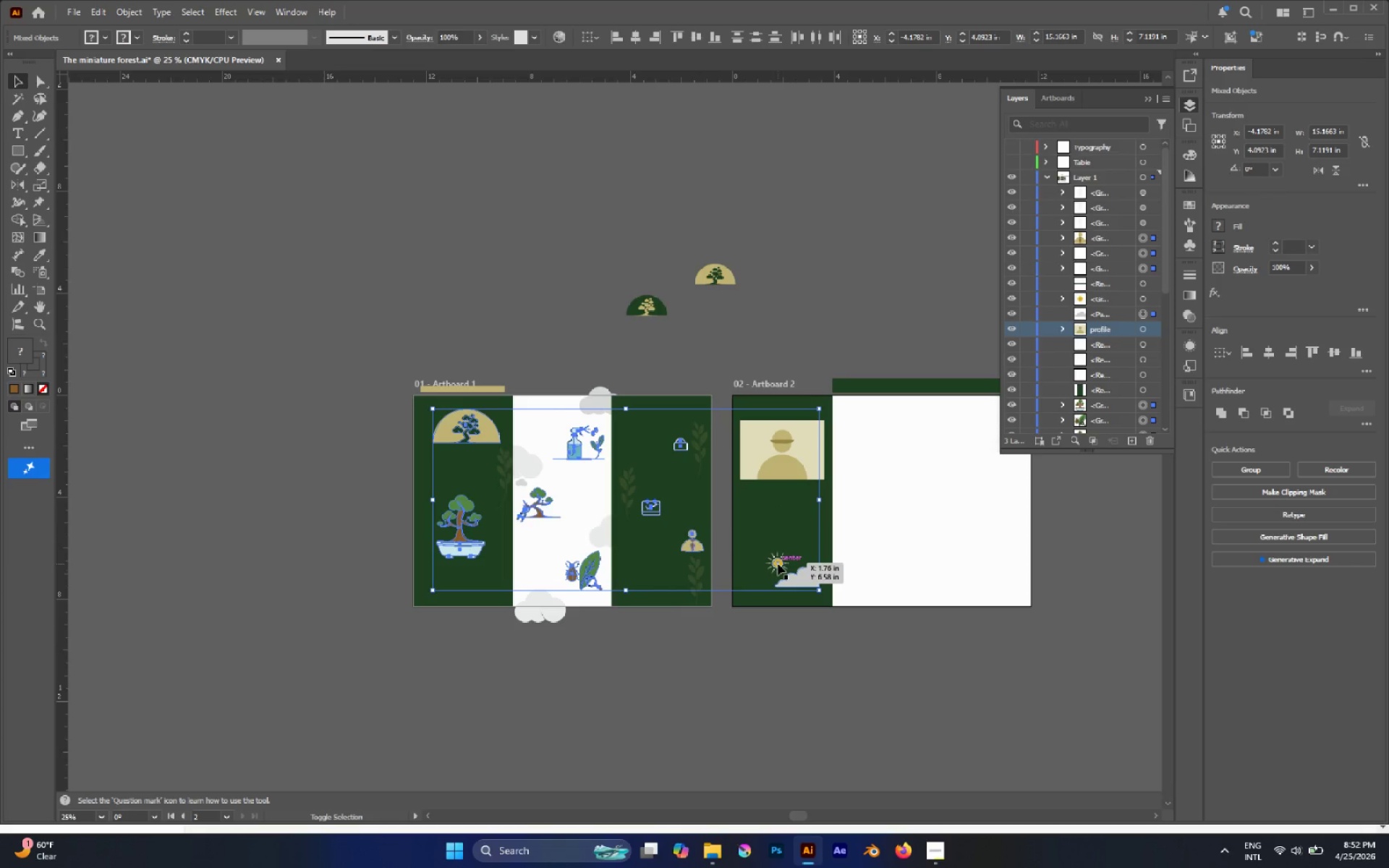 
left_click([778, 563])
 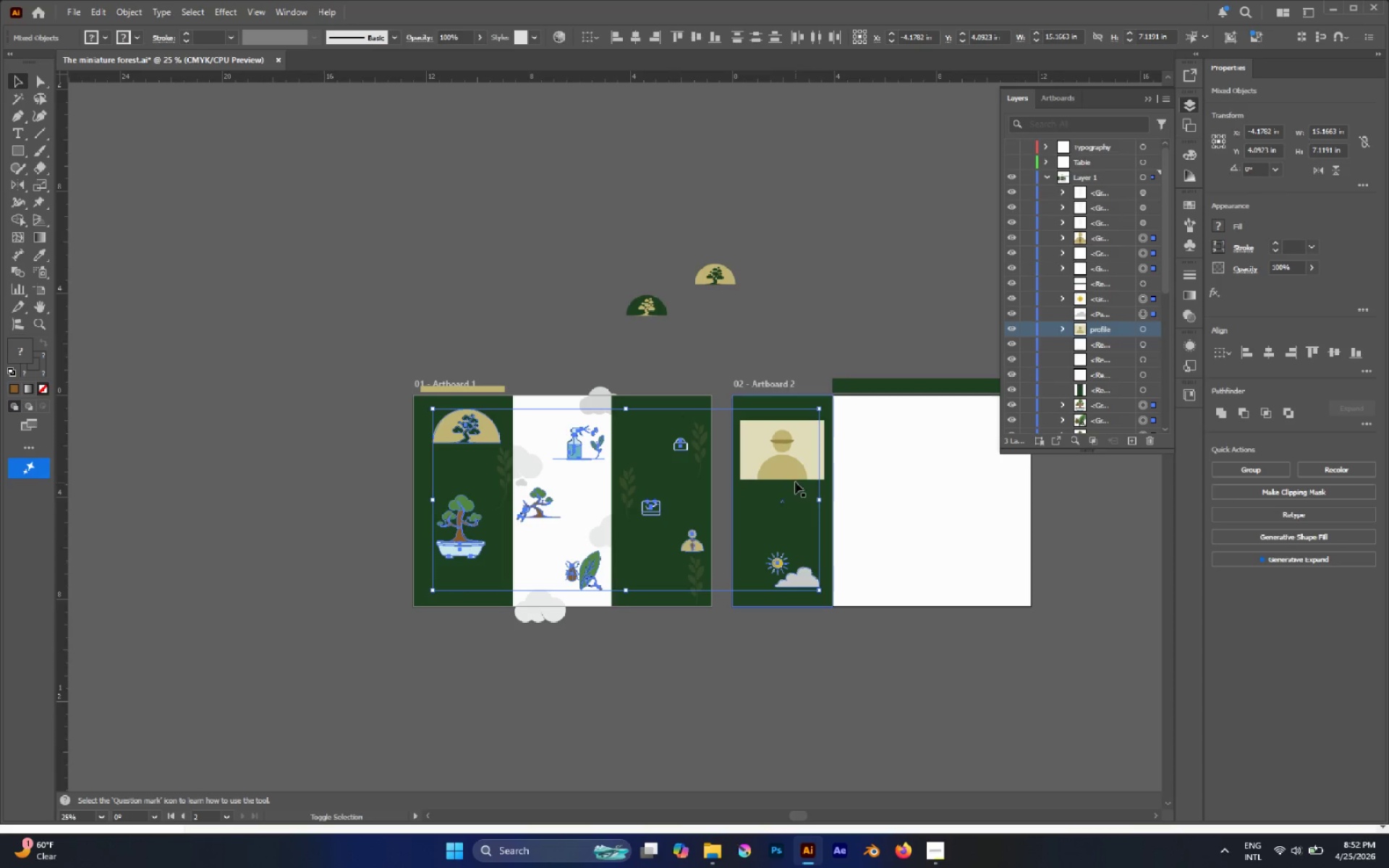 
left_click([794, 475])
 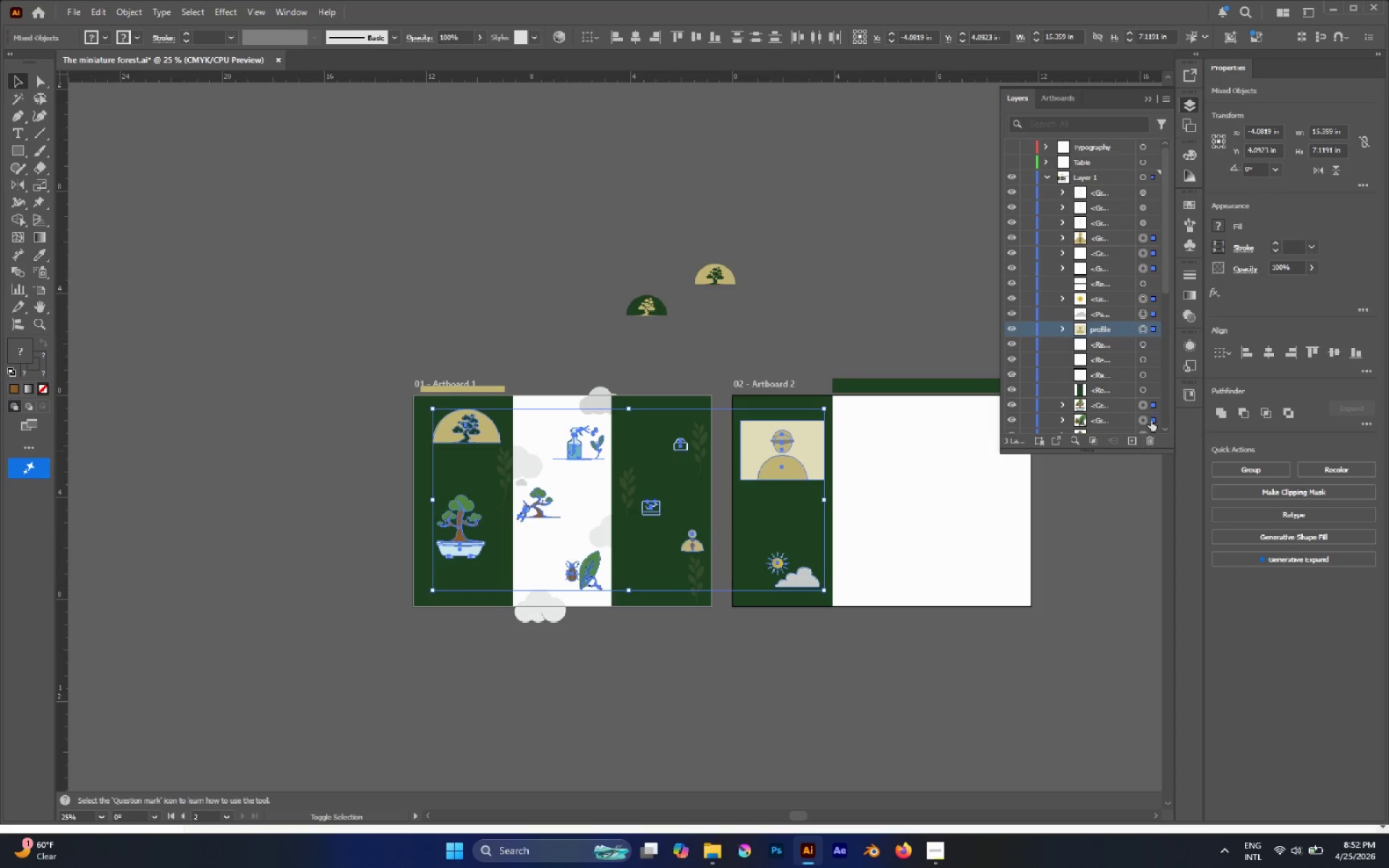 
scroll: coordinate [1122, 251], scroll_direction: up, amount: 4.0
 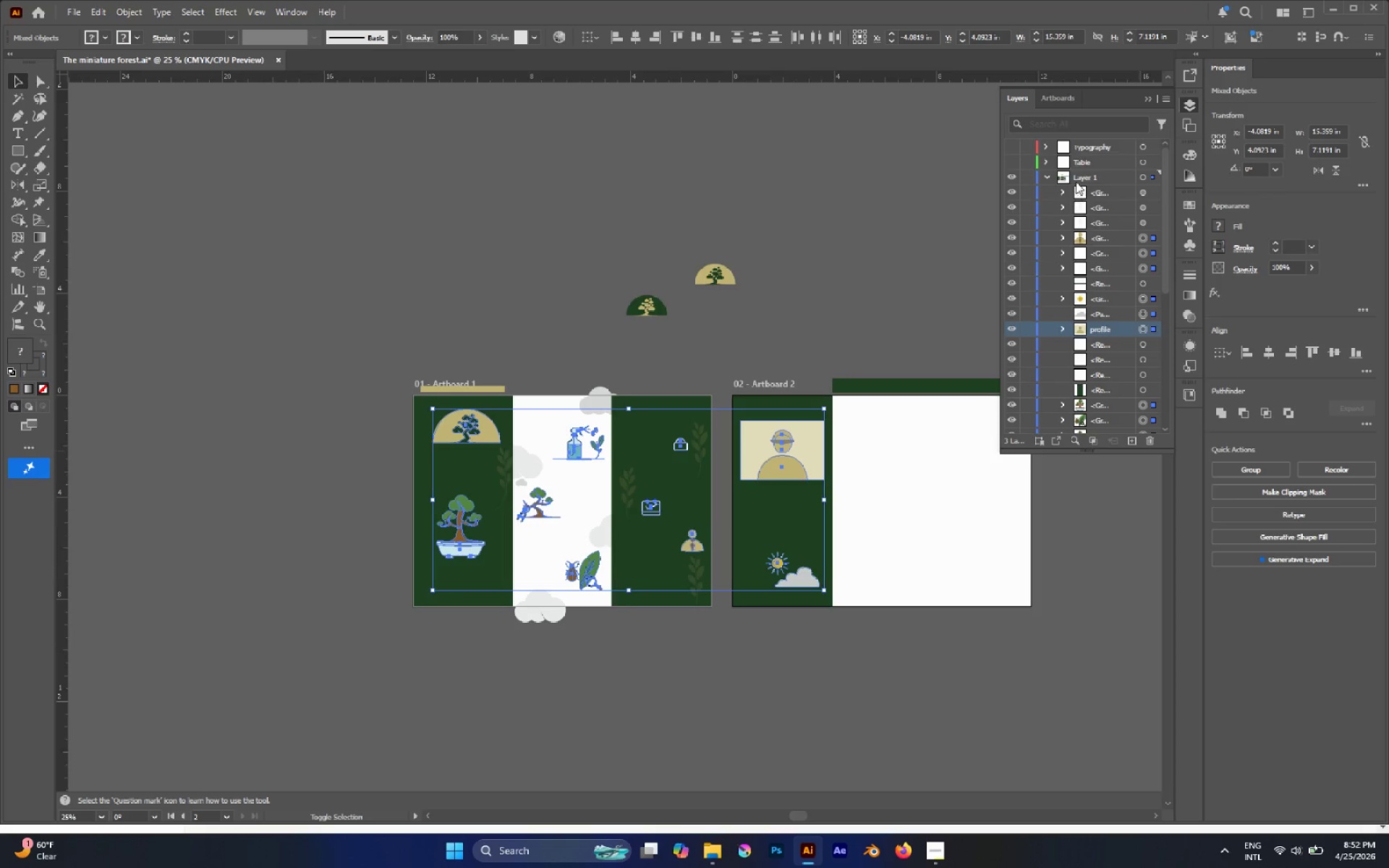 
left_click([1076, 178])
 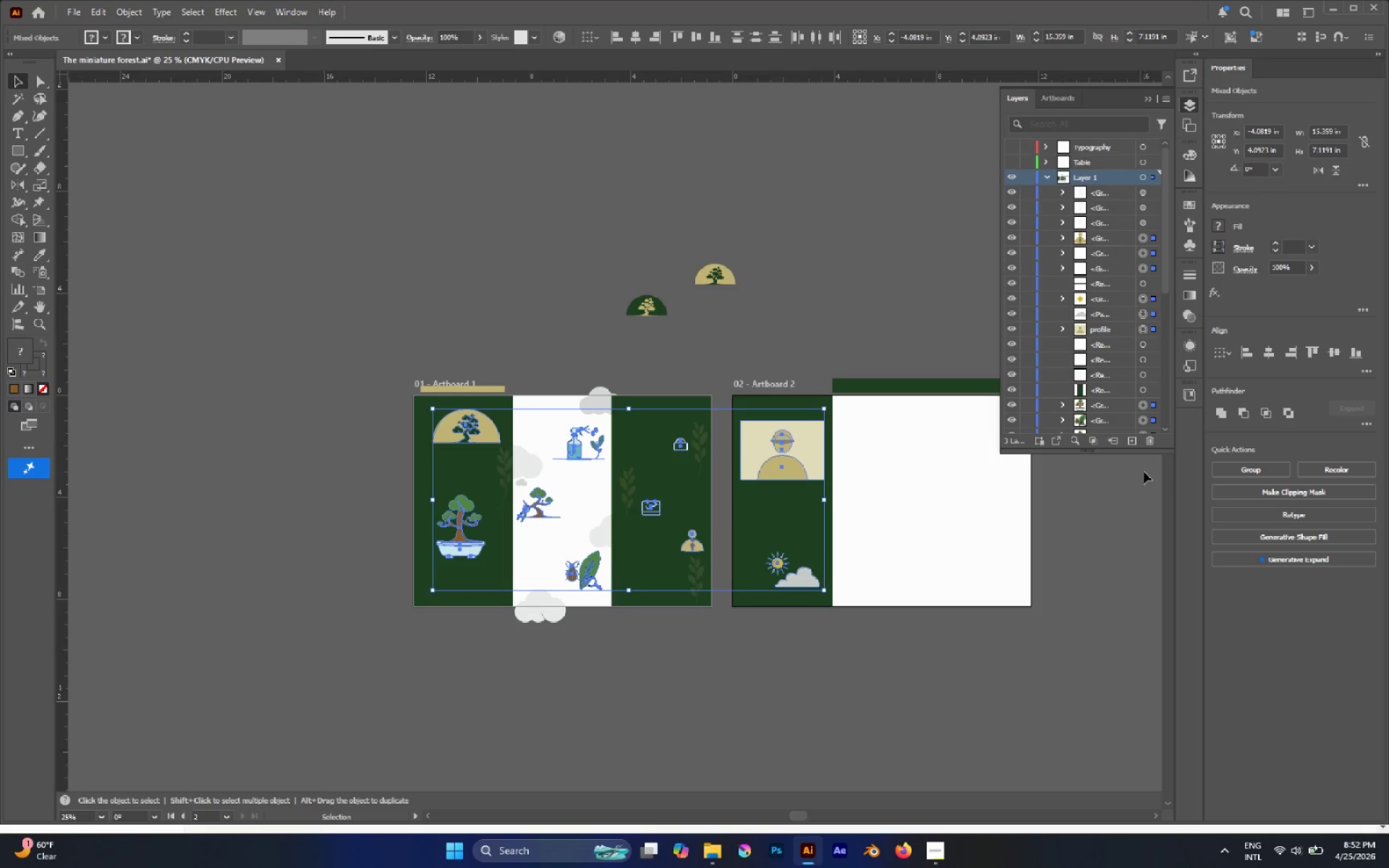 
left_click([1127, 442])
 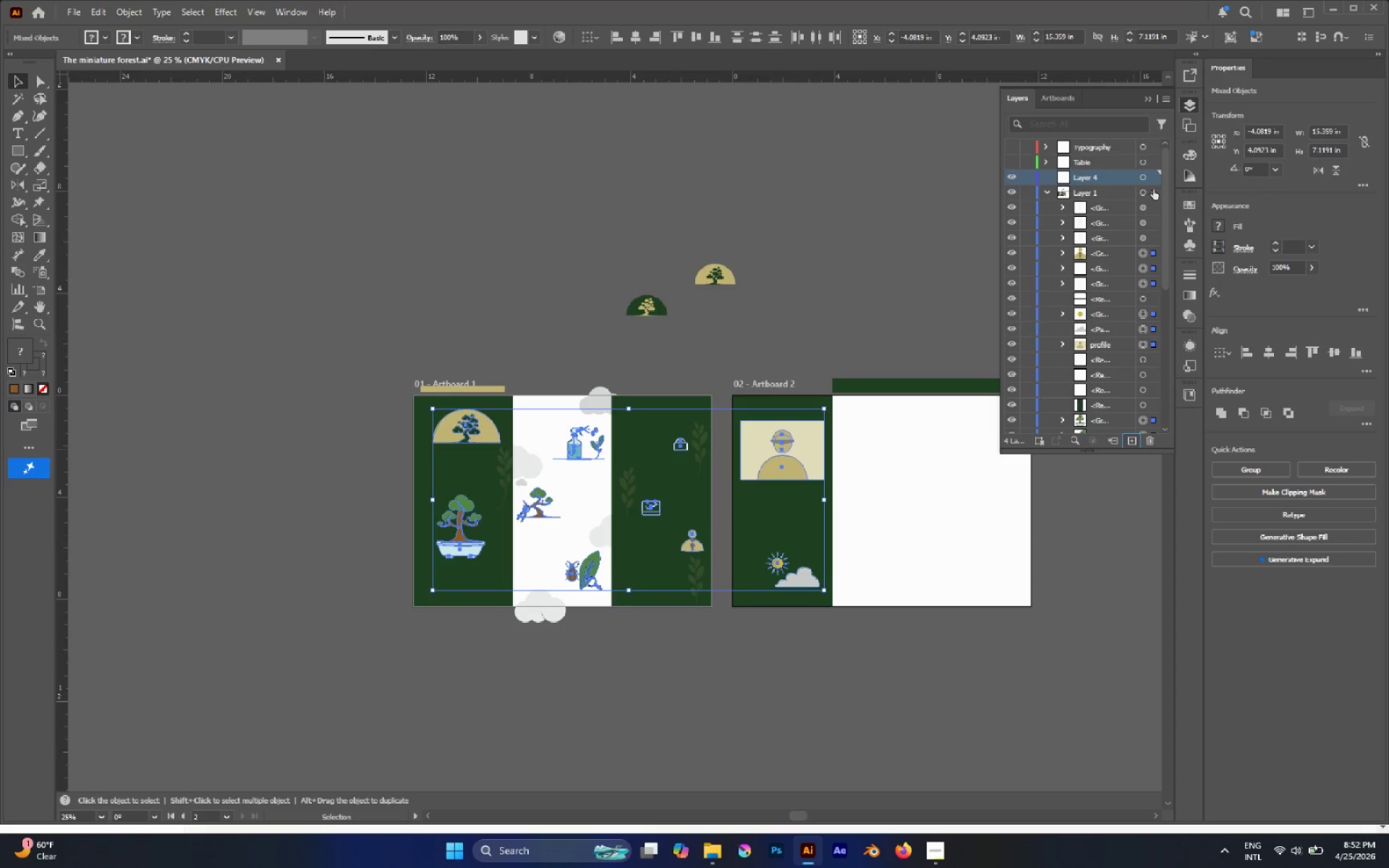 
left_click_drag(start_coordinate=[1151, 190], to_coordinate=[1154, 175])
 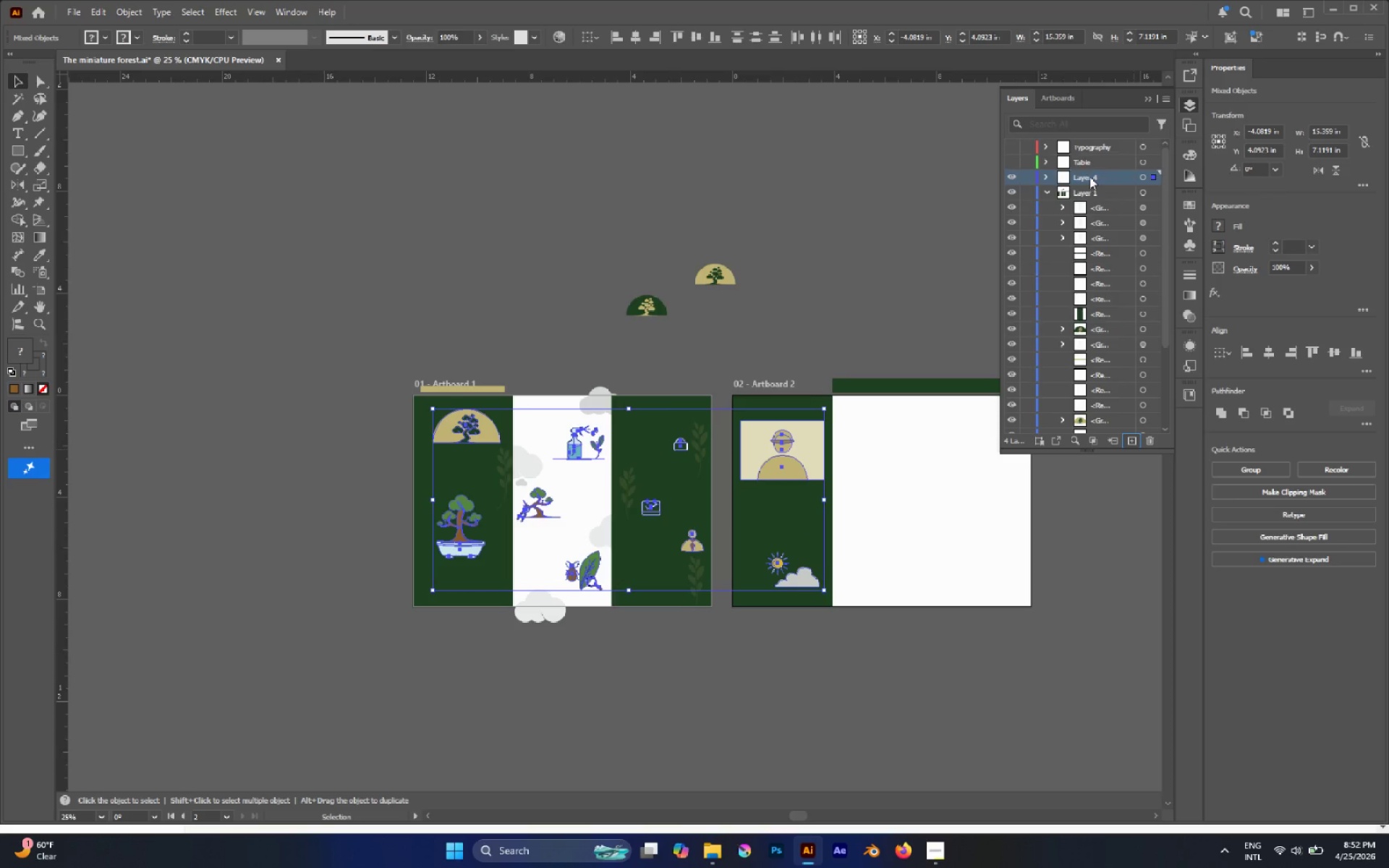 
double_click([1089, 176])
 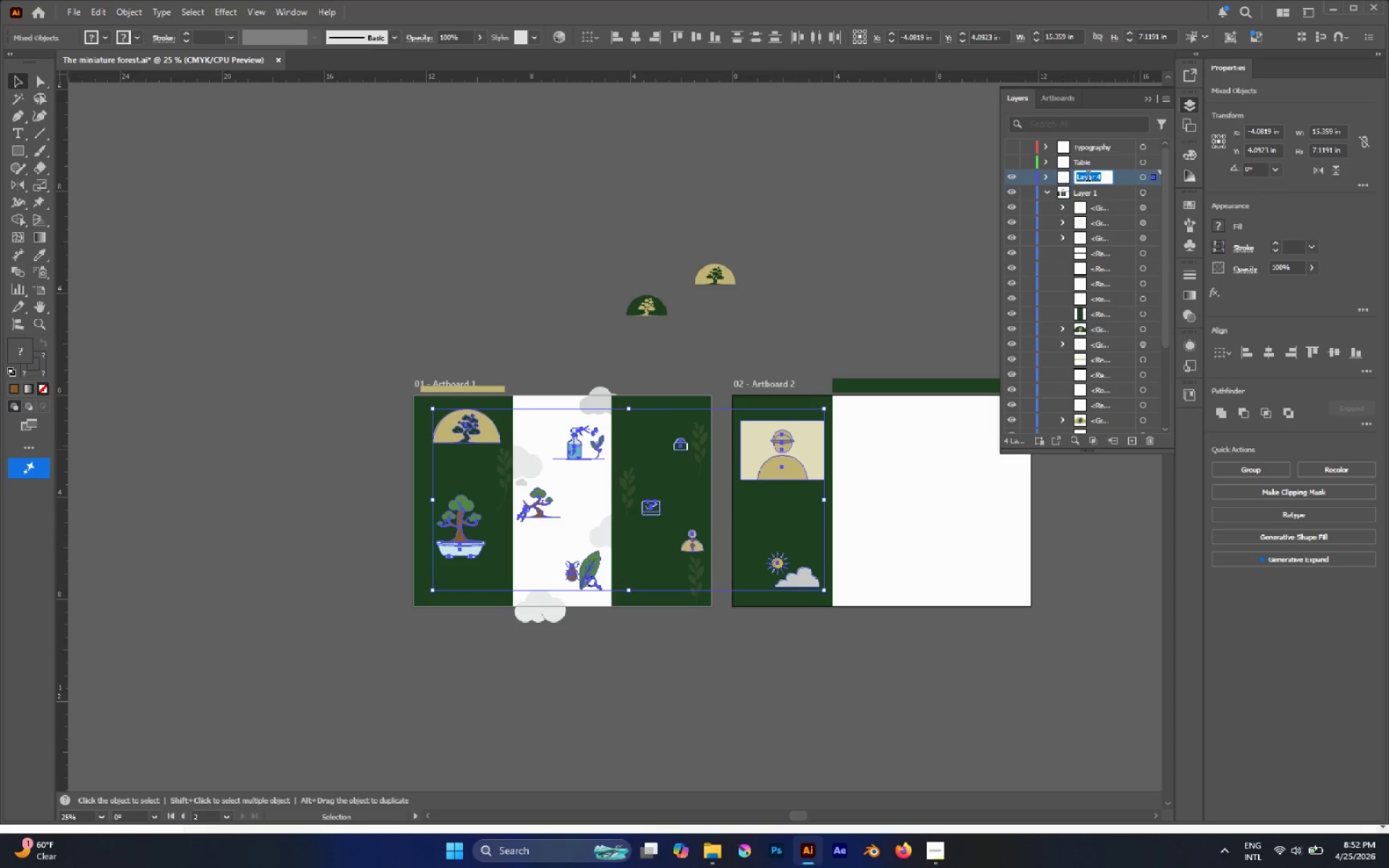 
type(Illustrations and icons)
 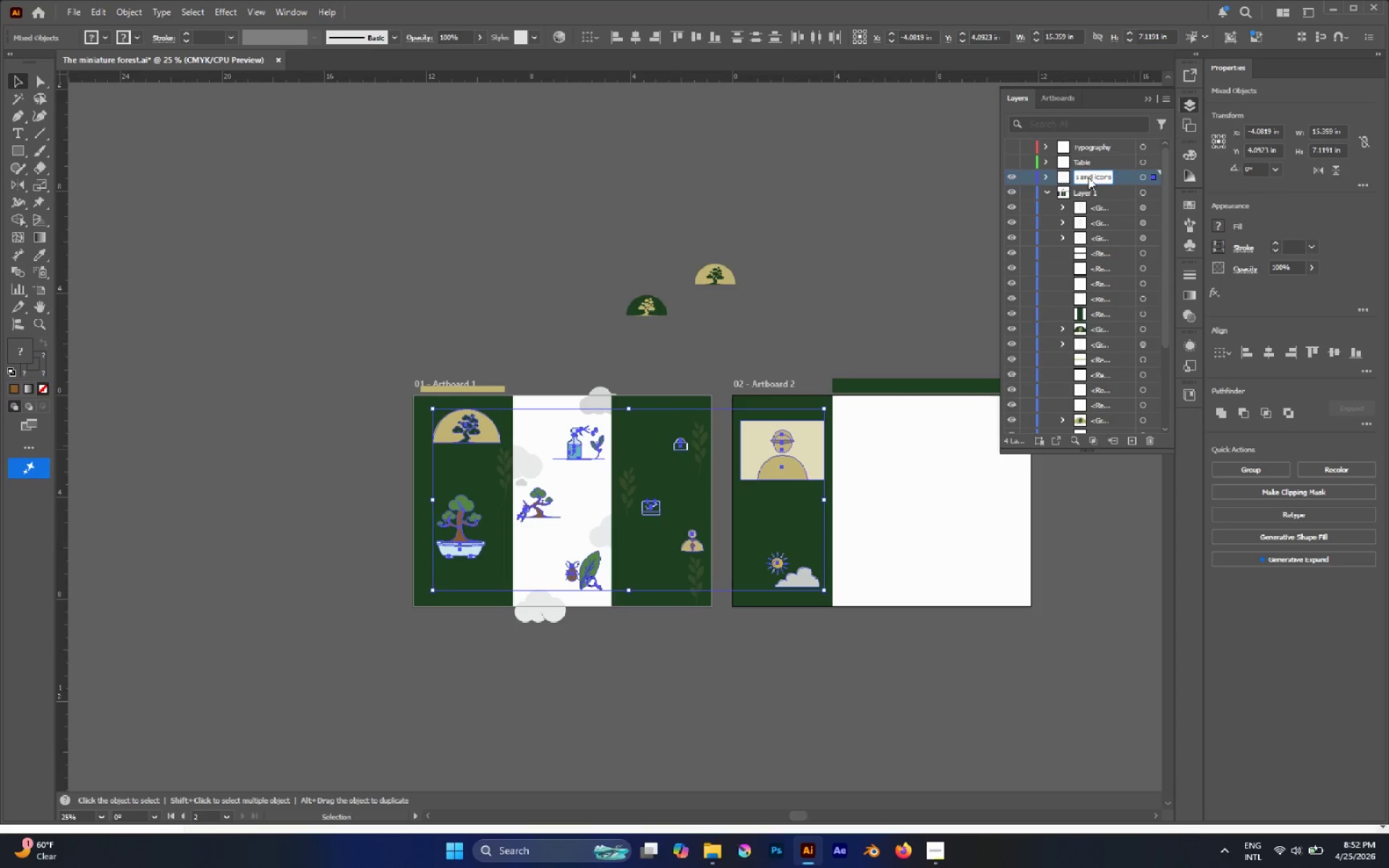 
key(Enter)
 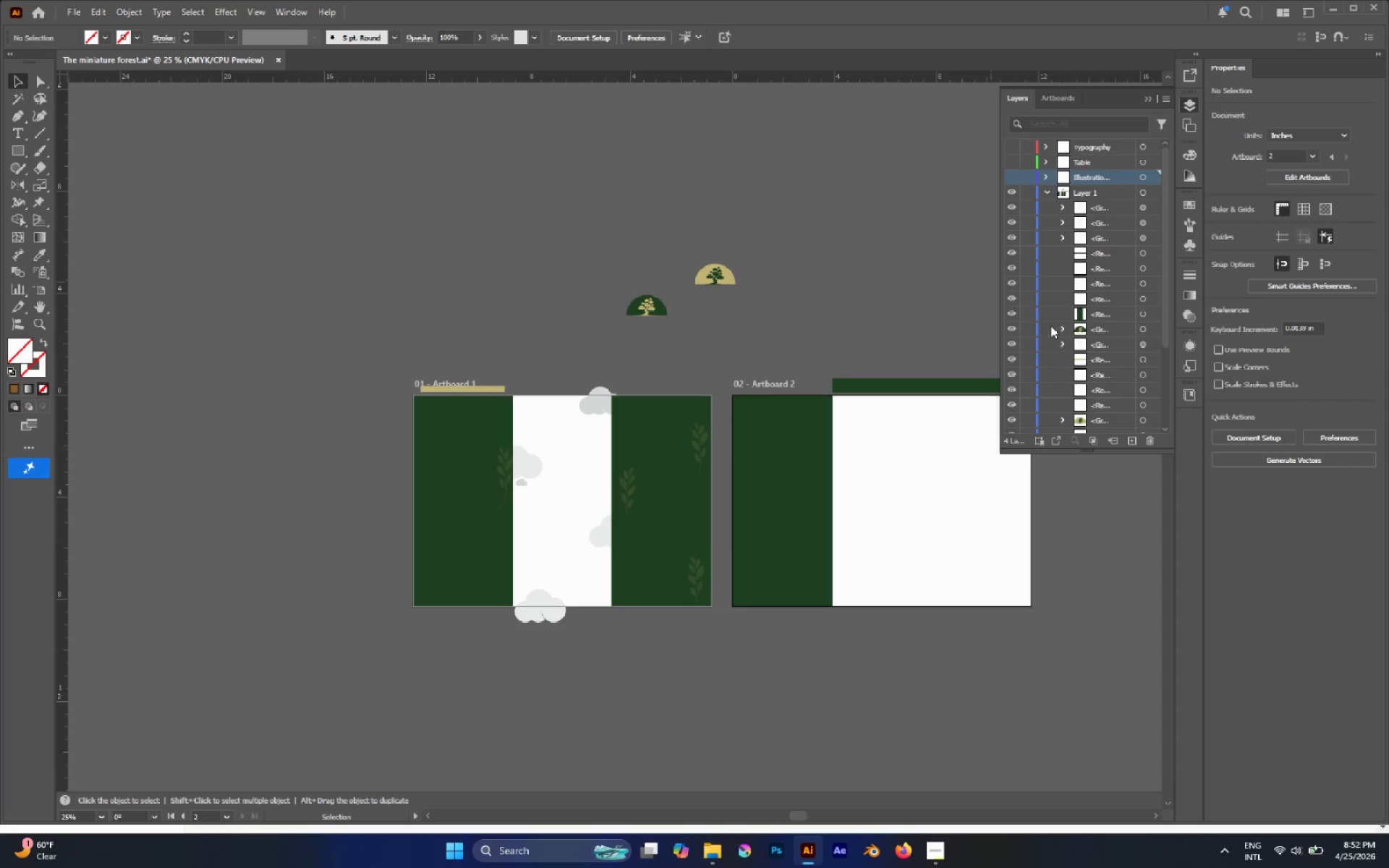 
left_click([1043, 192])
 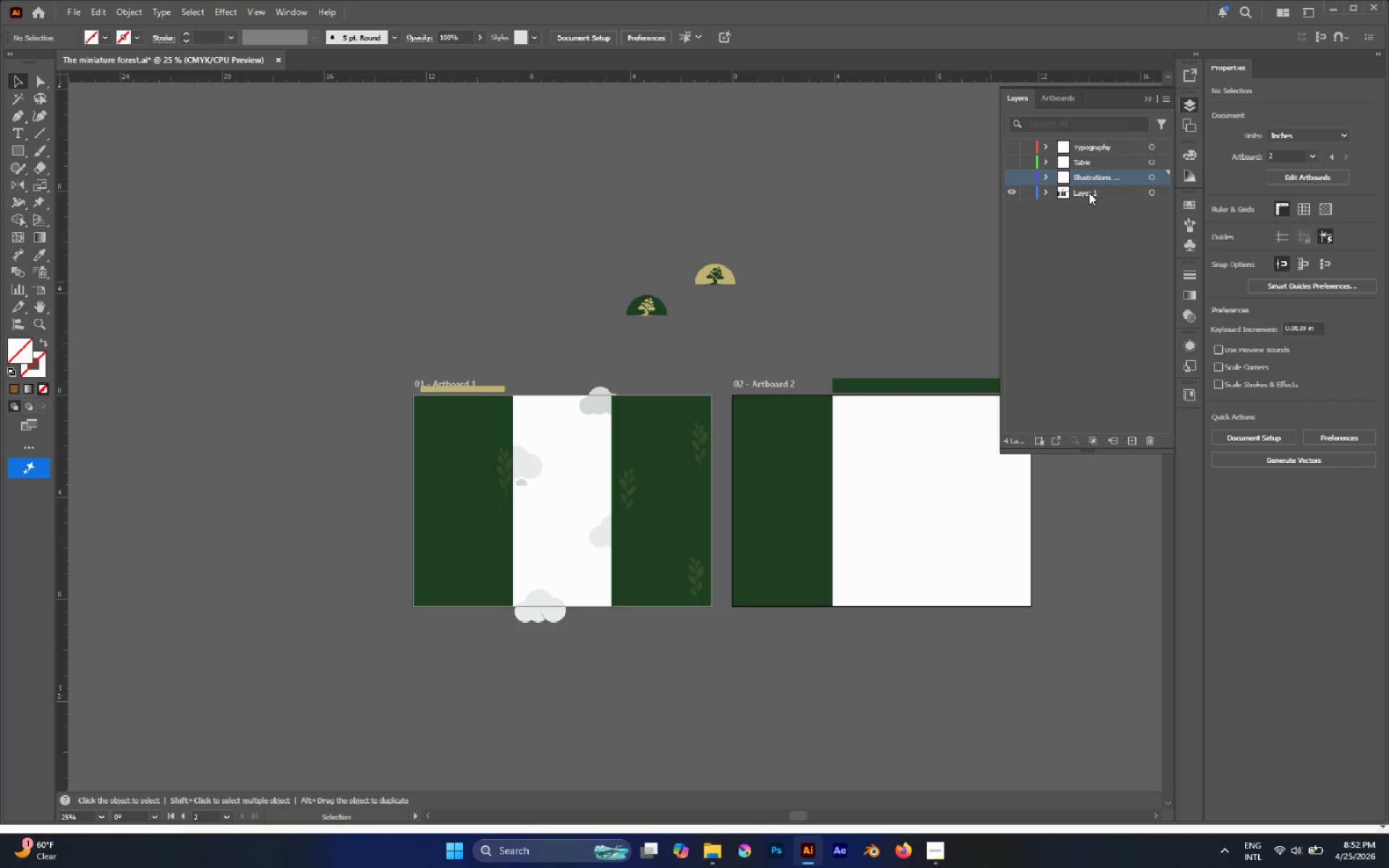 
double_click([1089, 192])
 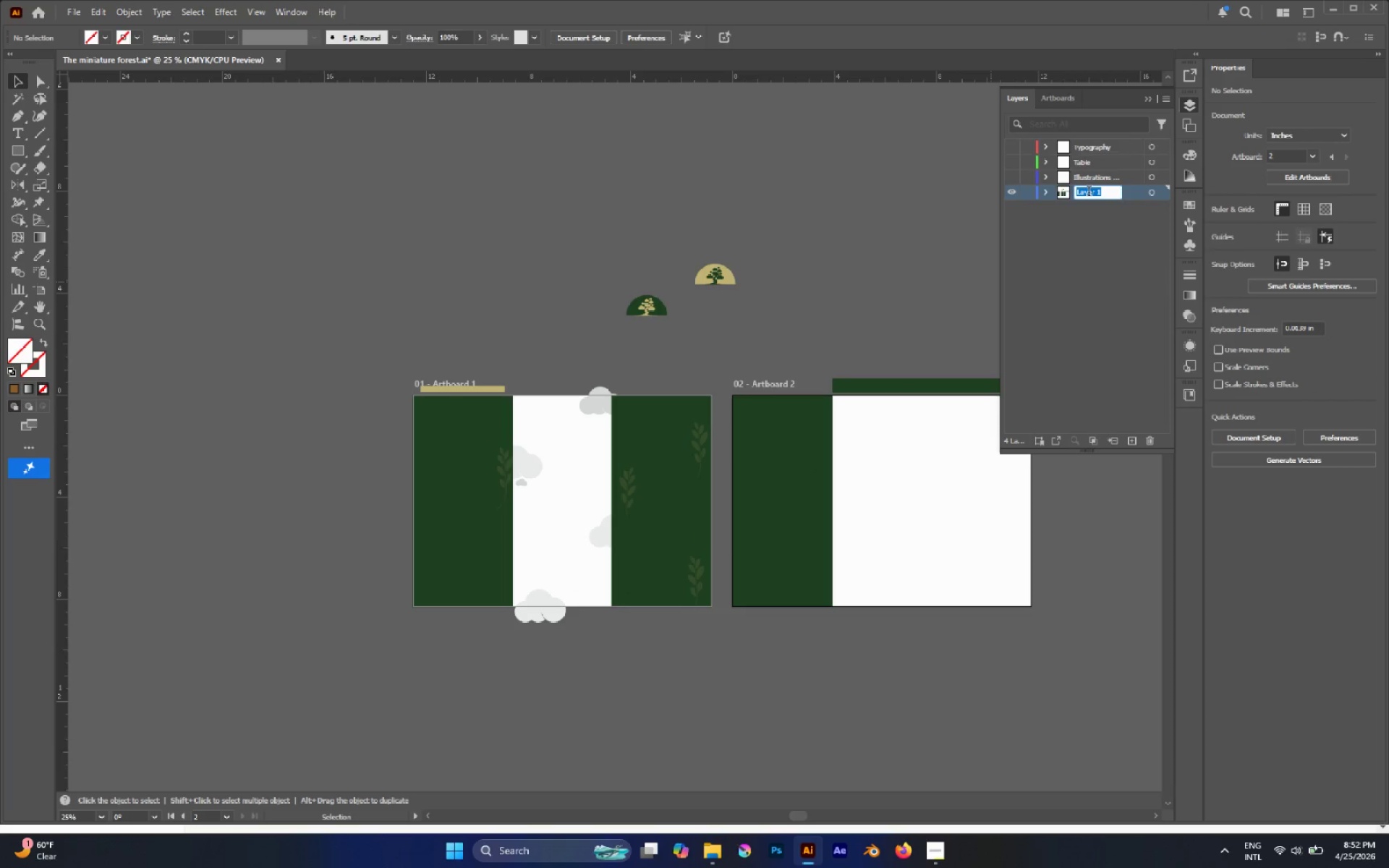 
type(Background)
 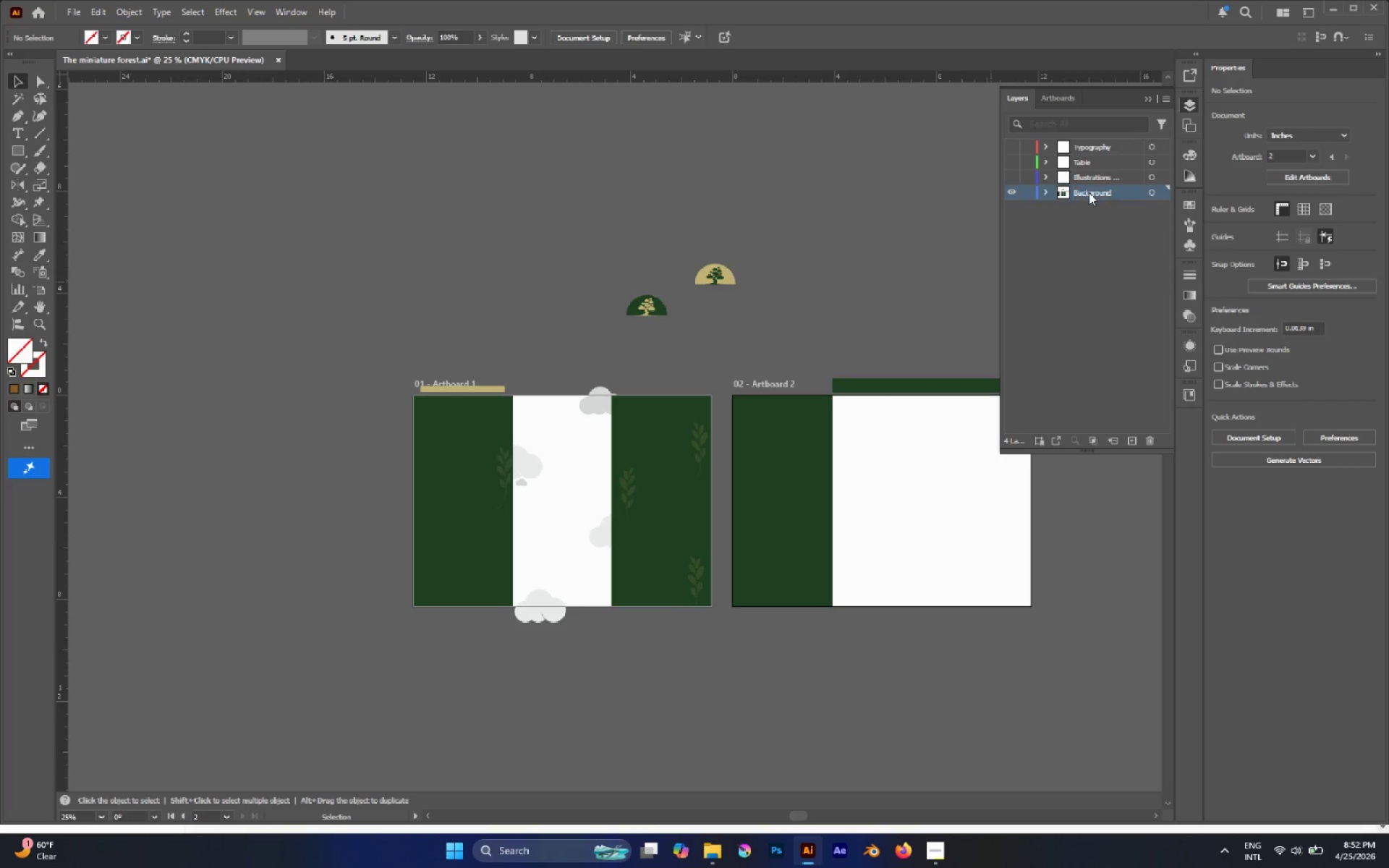 
key(Enter)
 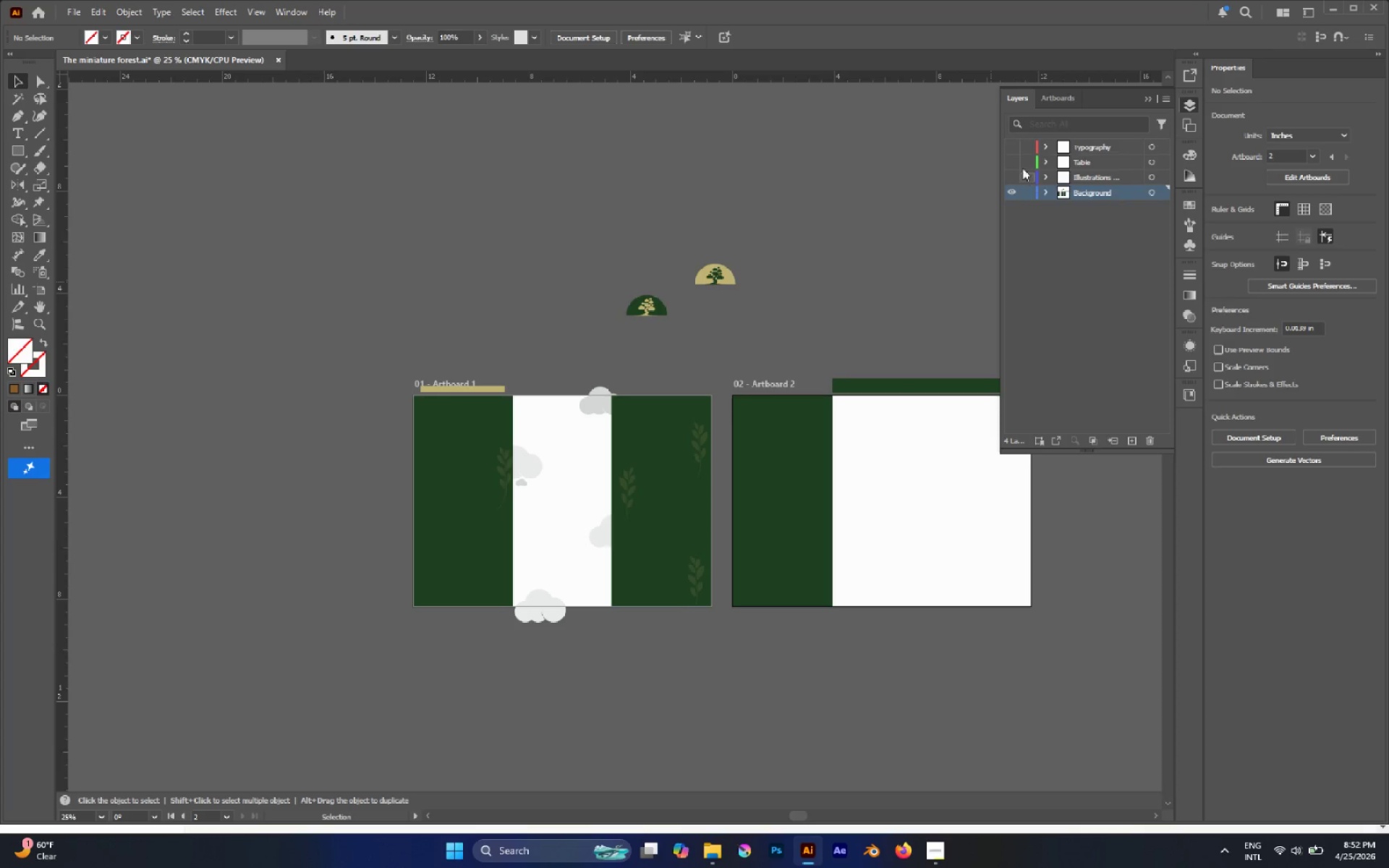 
left_click_drag(start_coordinate=[1014, 150], to_coordinate=[1020, 179])
 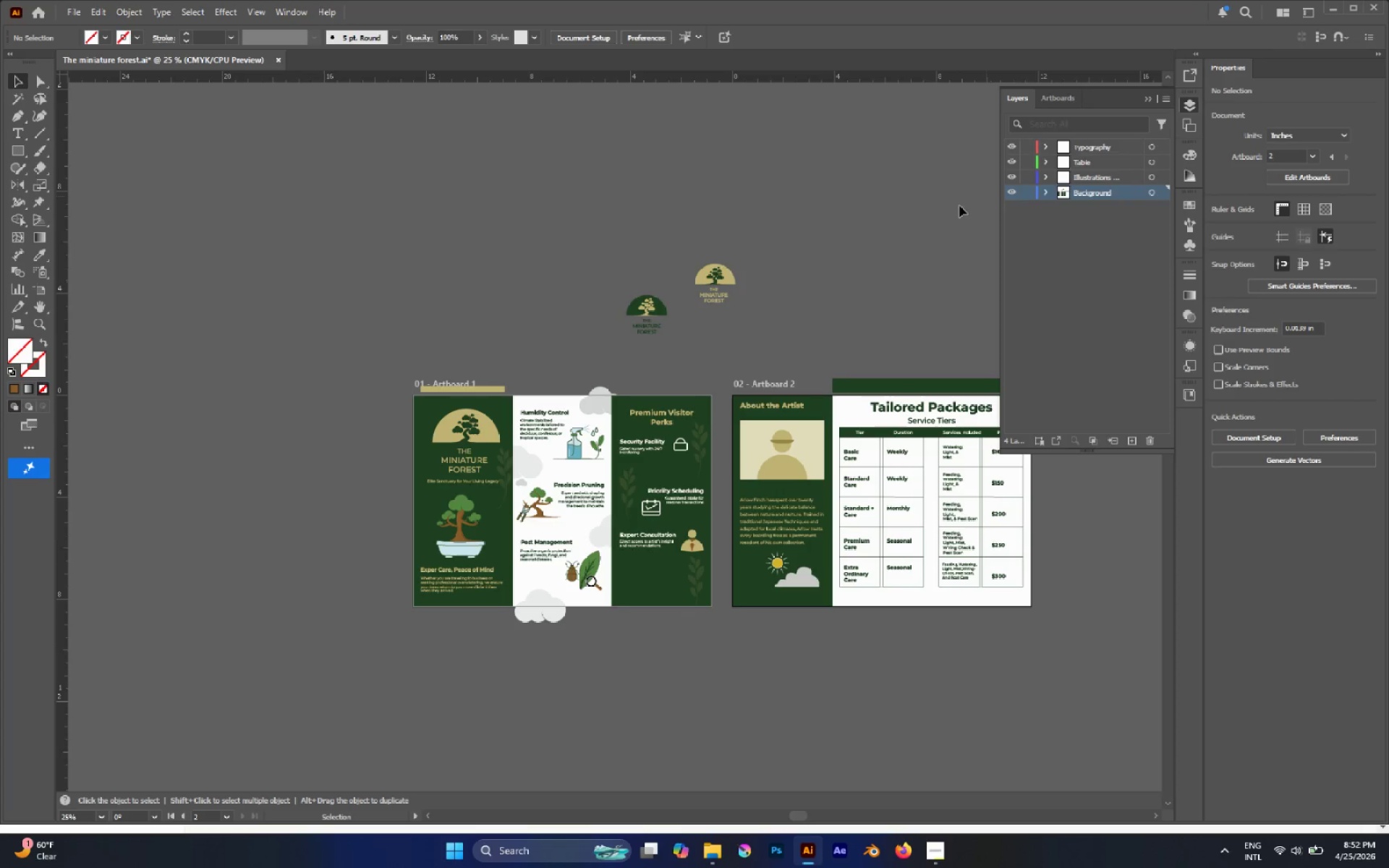 
left_click([888, 220])
 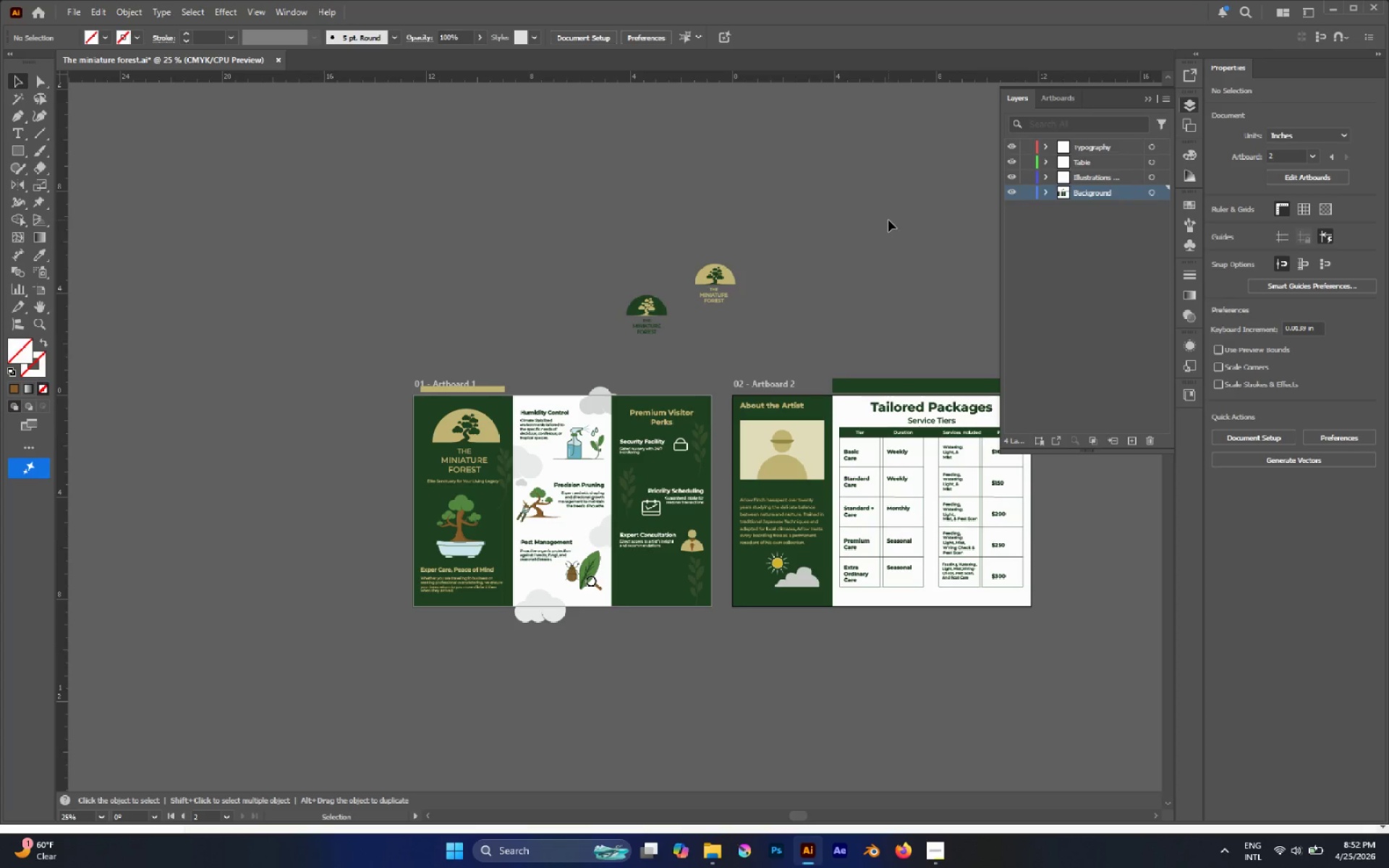 
key(V)
 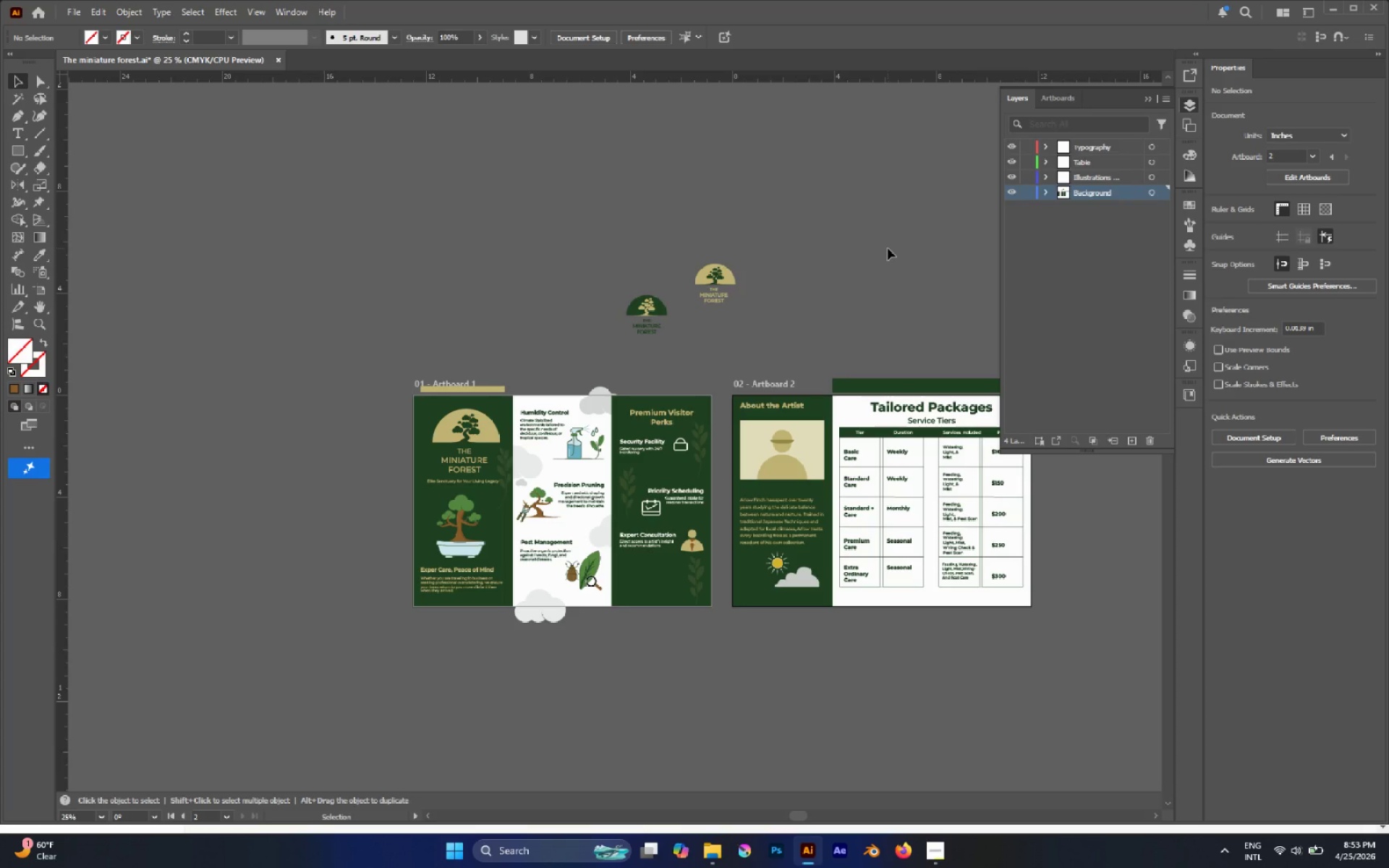 
key(Control+S)
 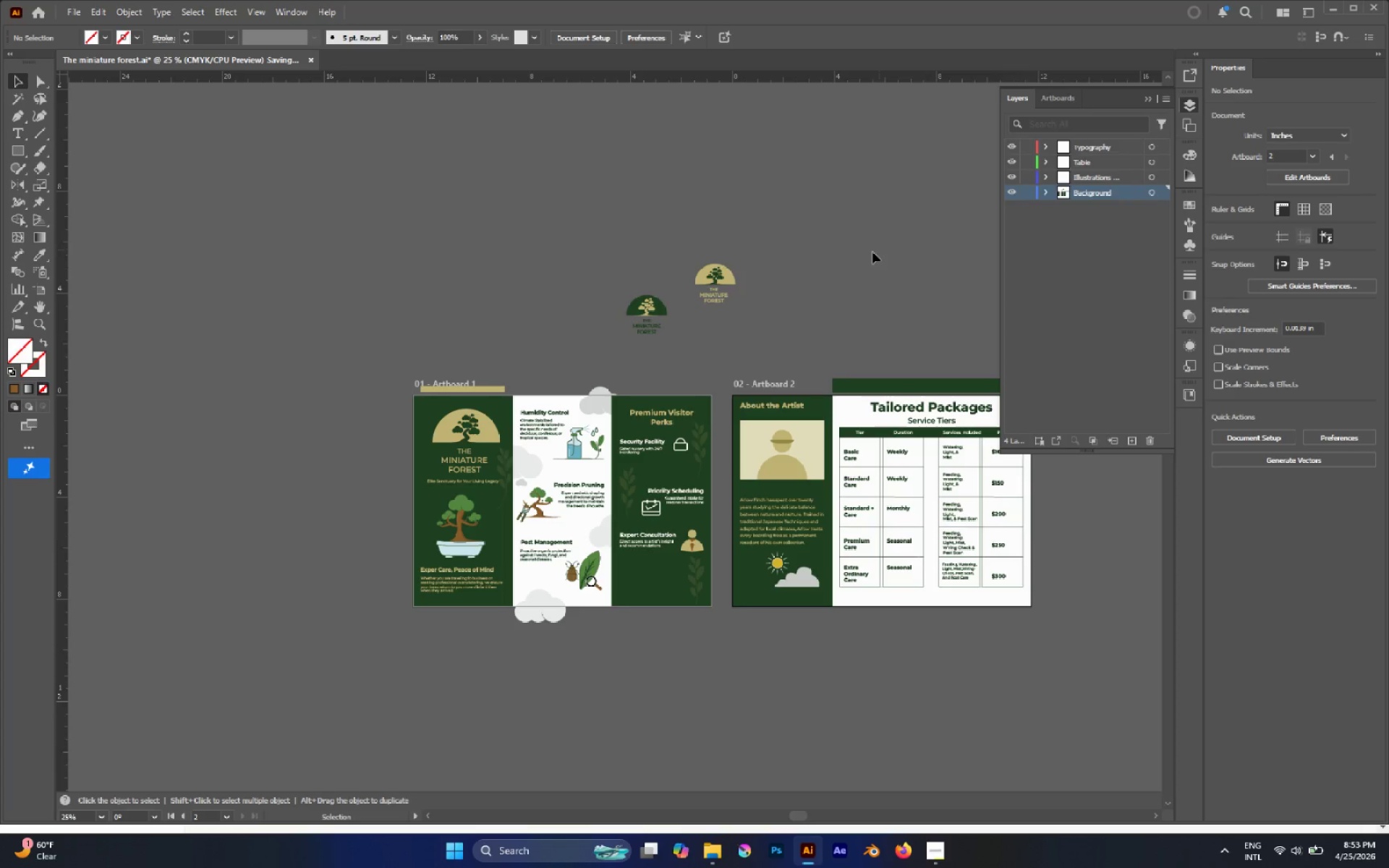 